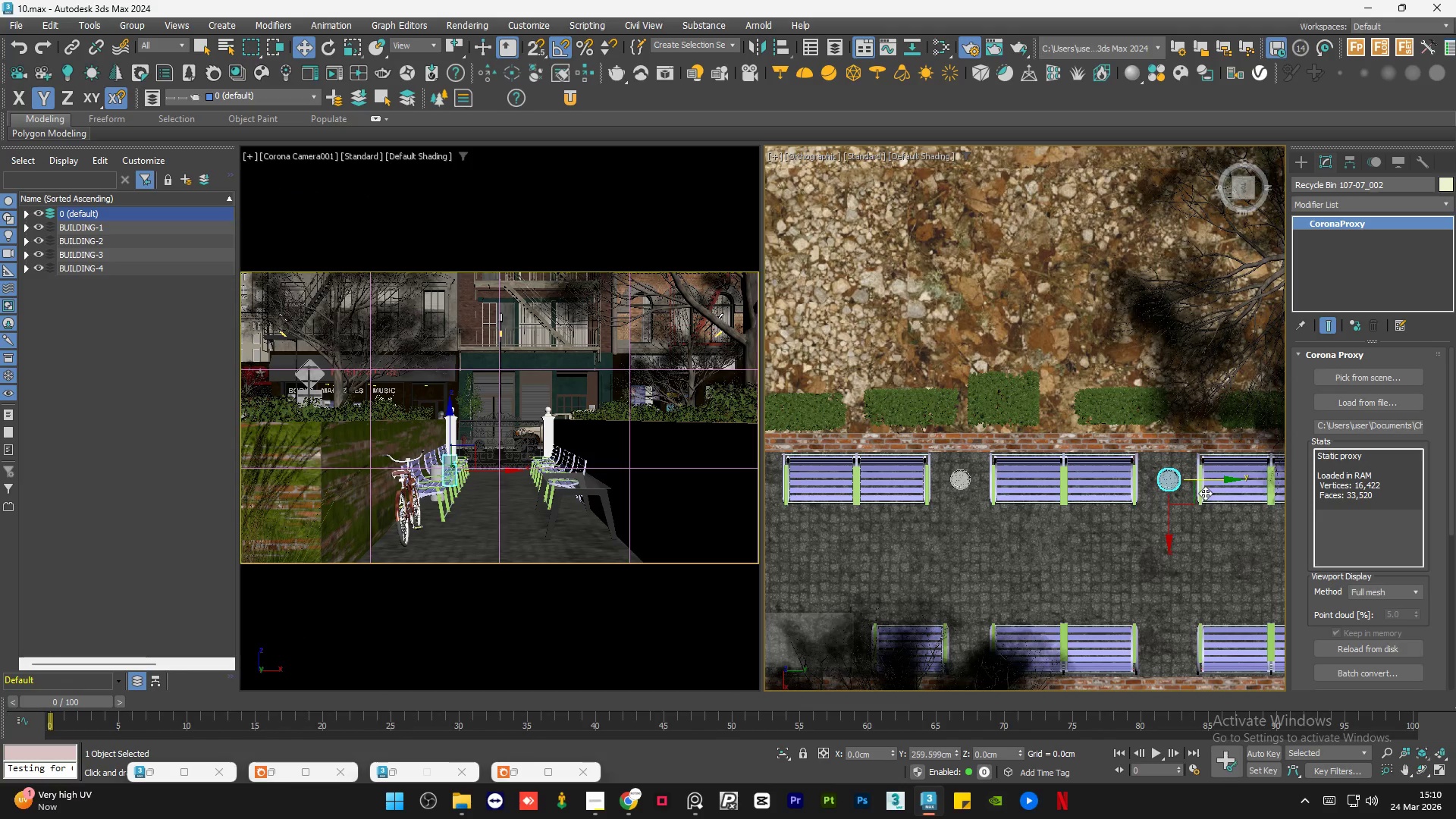 
key(Shift+ShiftLeft)
 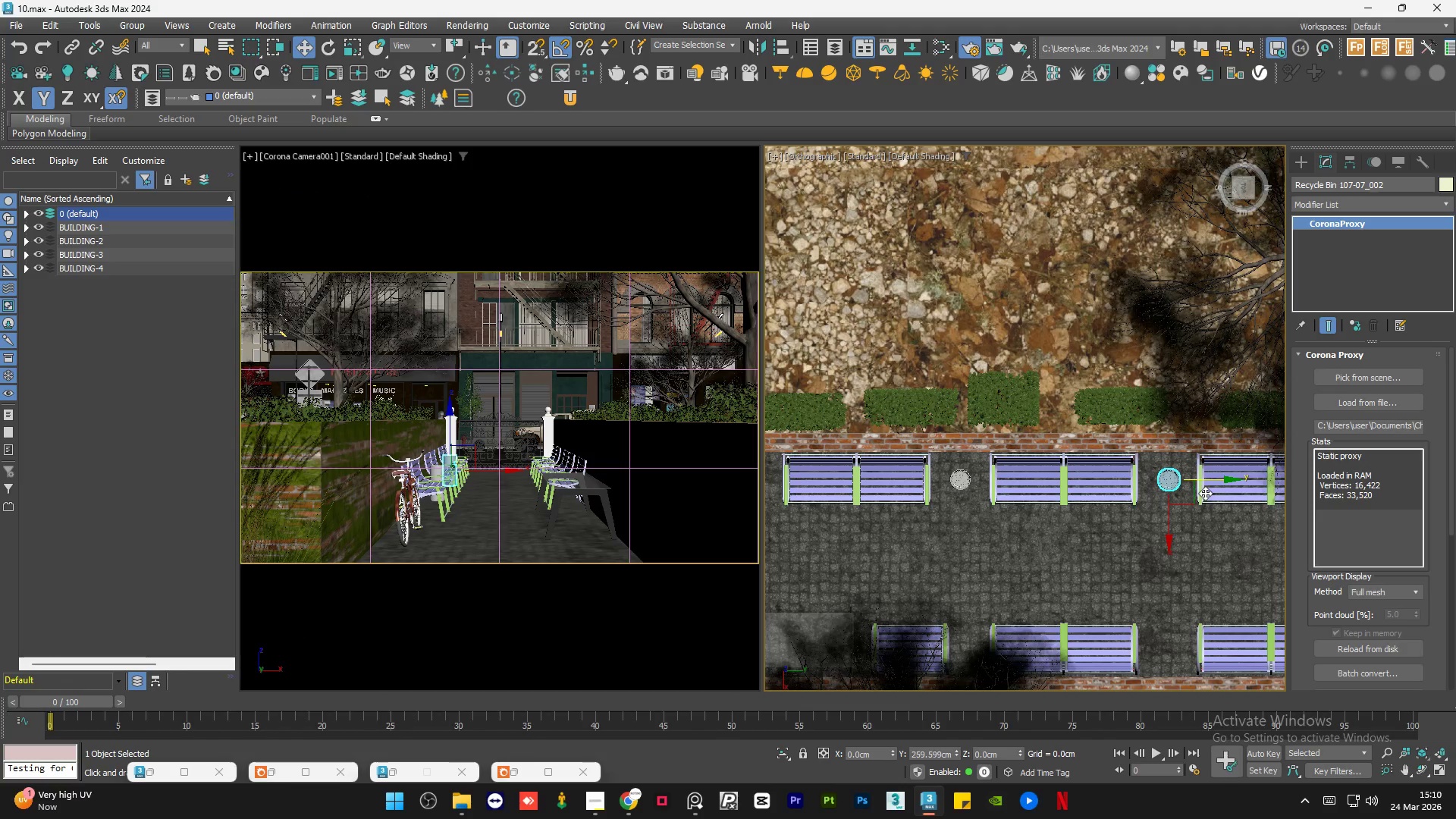 
key(Shift+ShiftLeft)
 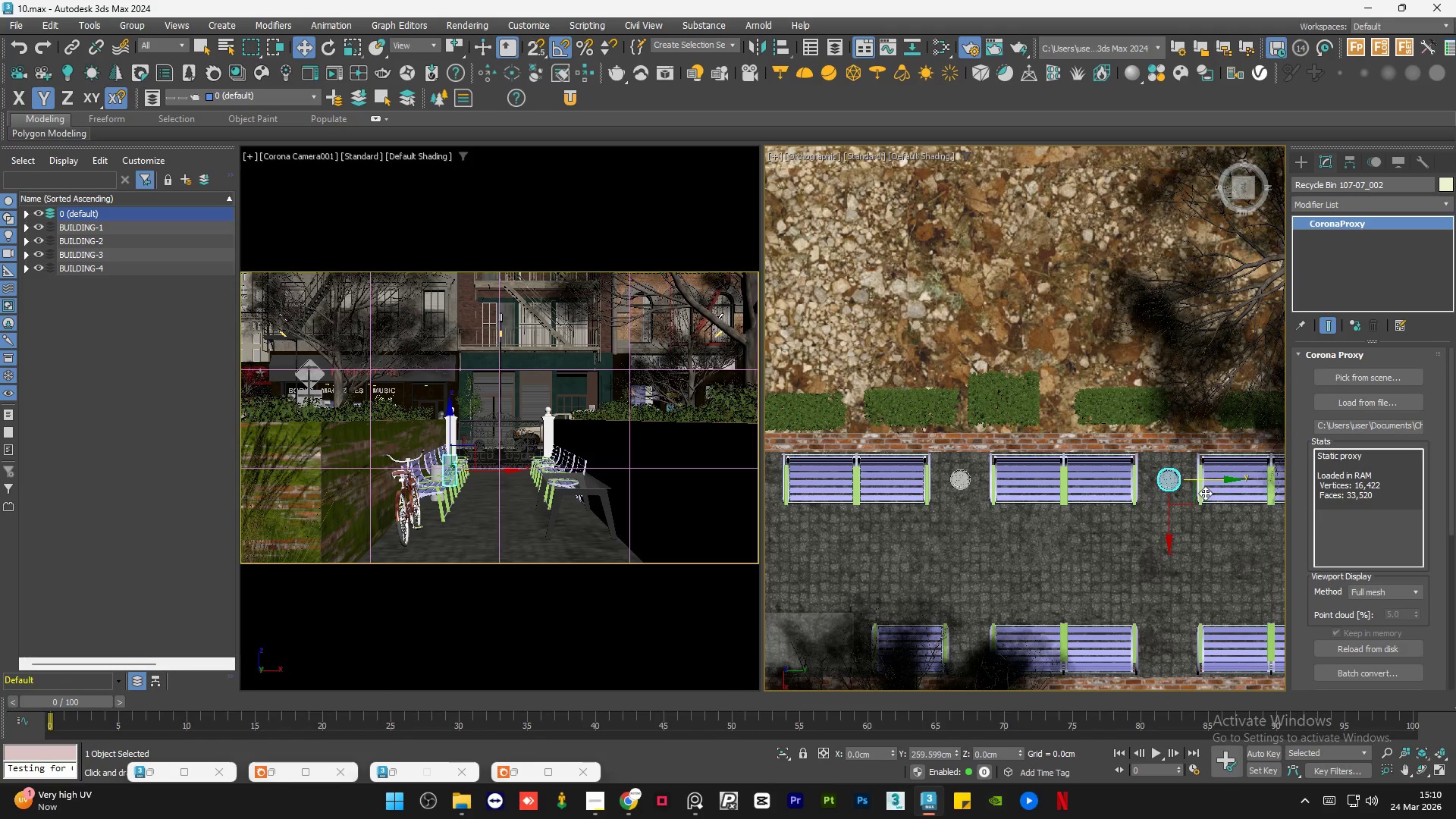 
key(Shift+ShiftLeft)
 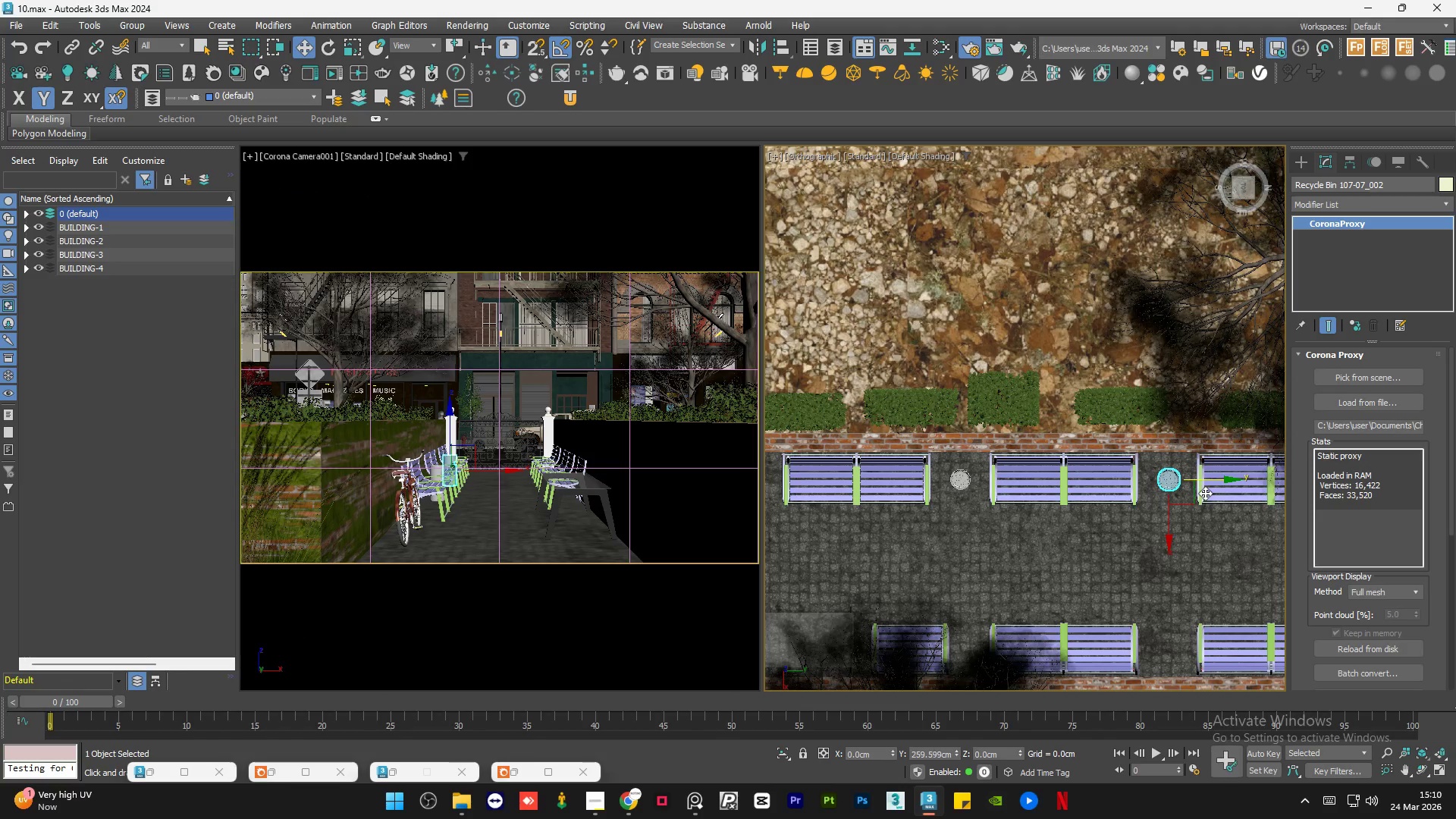 
key(Shift+ShiftLeft)
 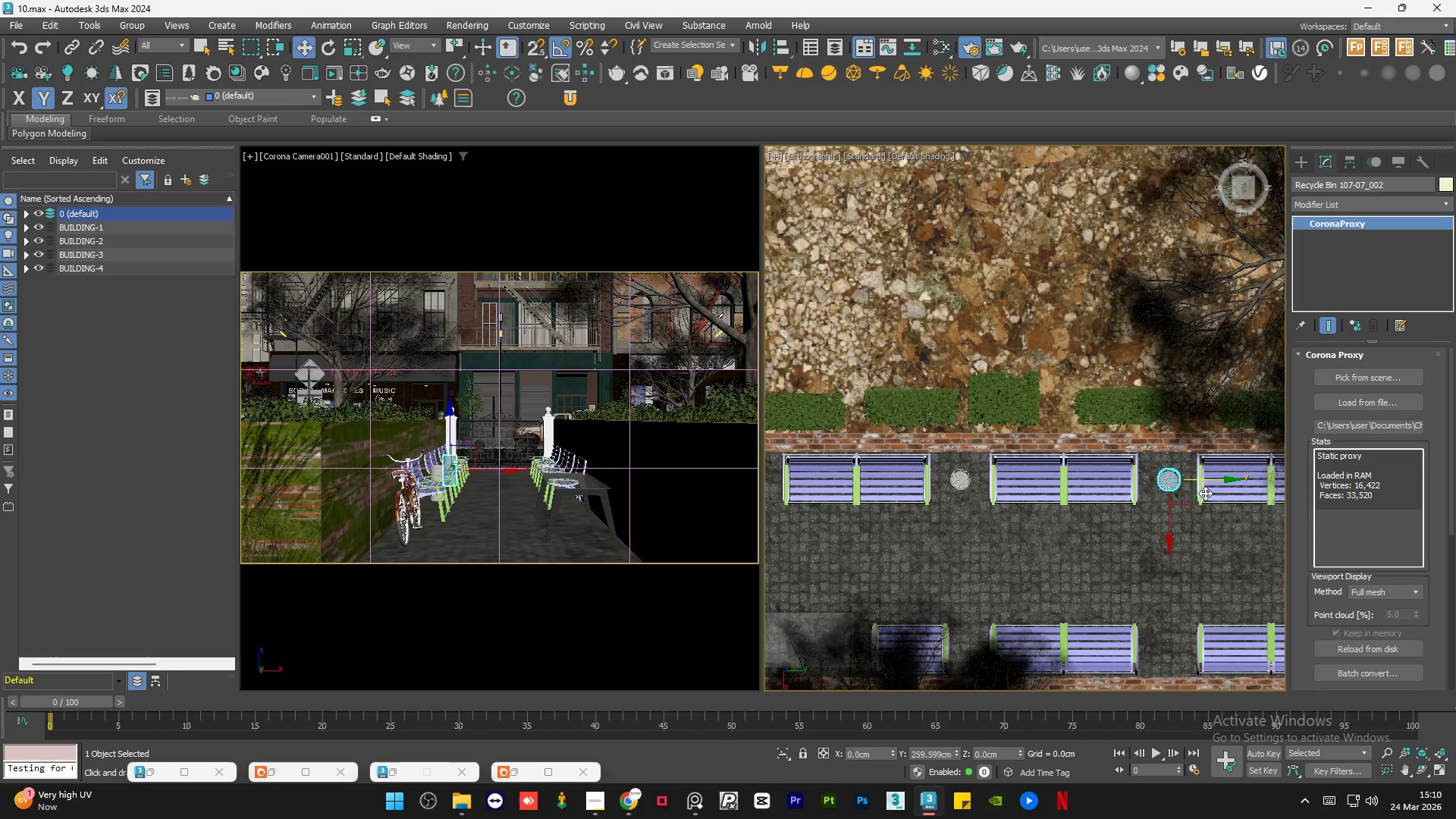 
key(Shift+ShiftLeft)
 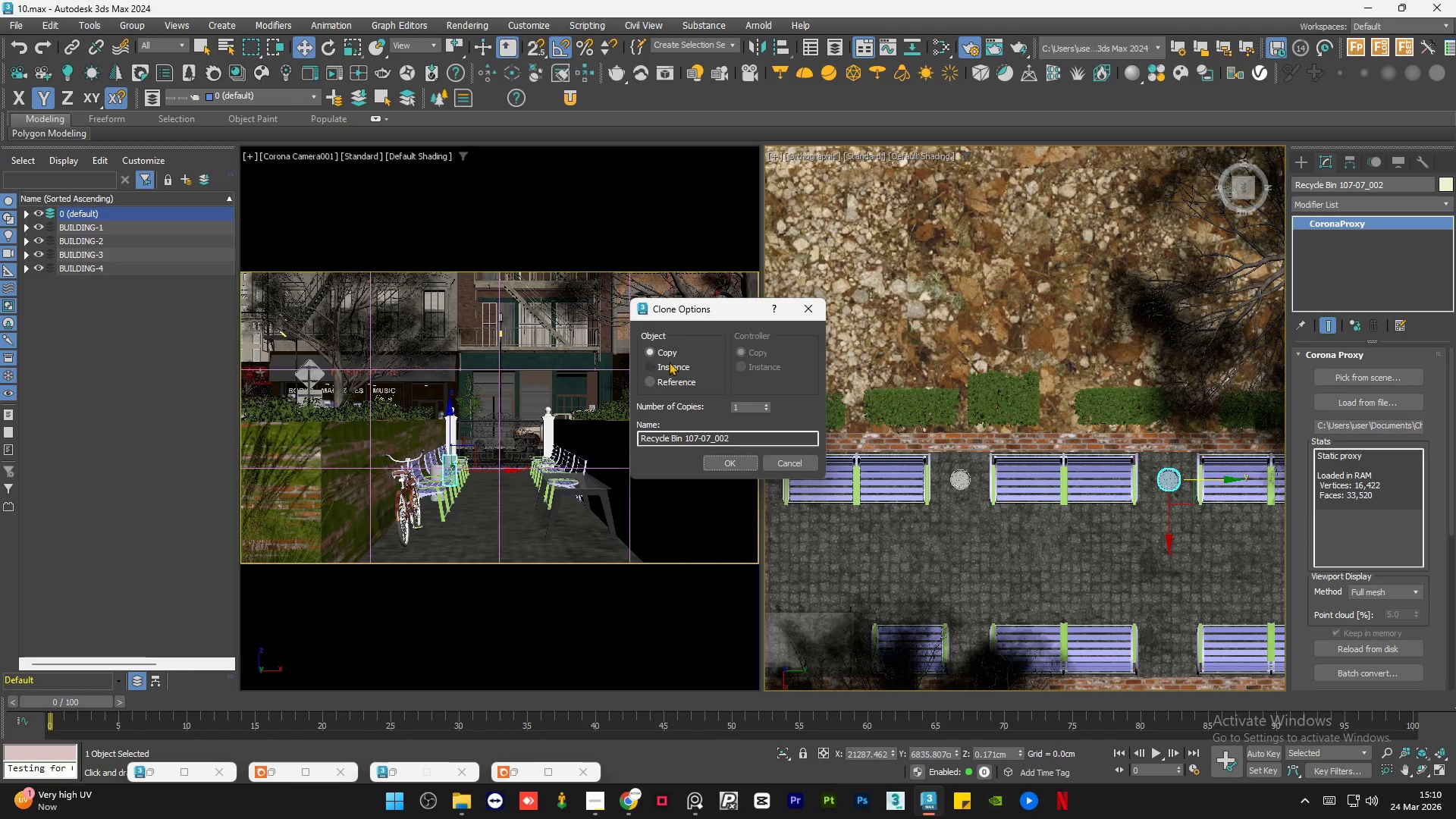 
left_click([669, 366])
 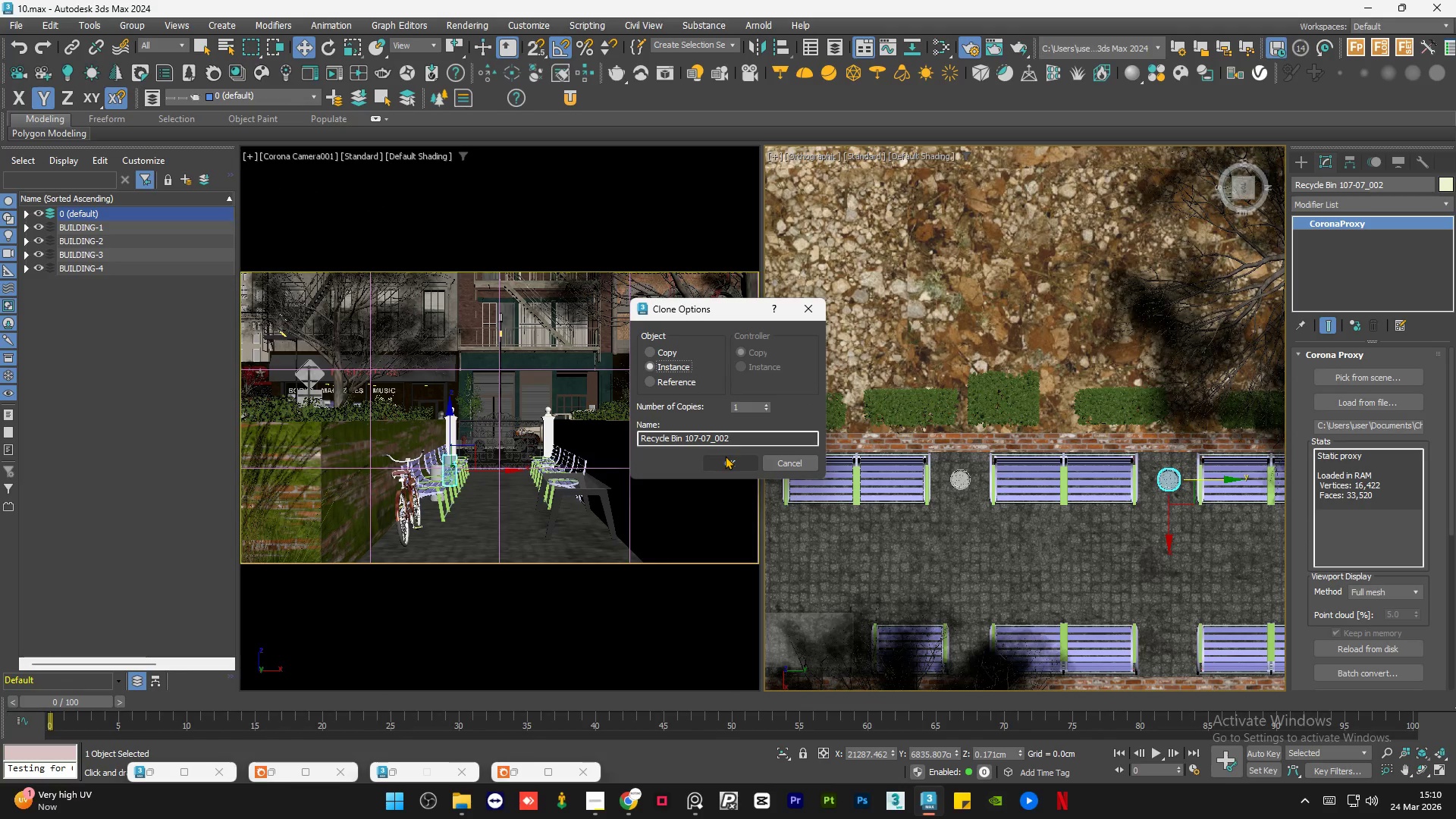 
left_click([727, 460])
 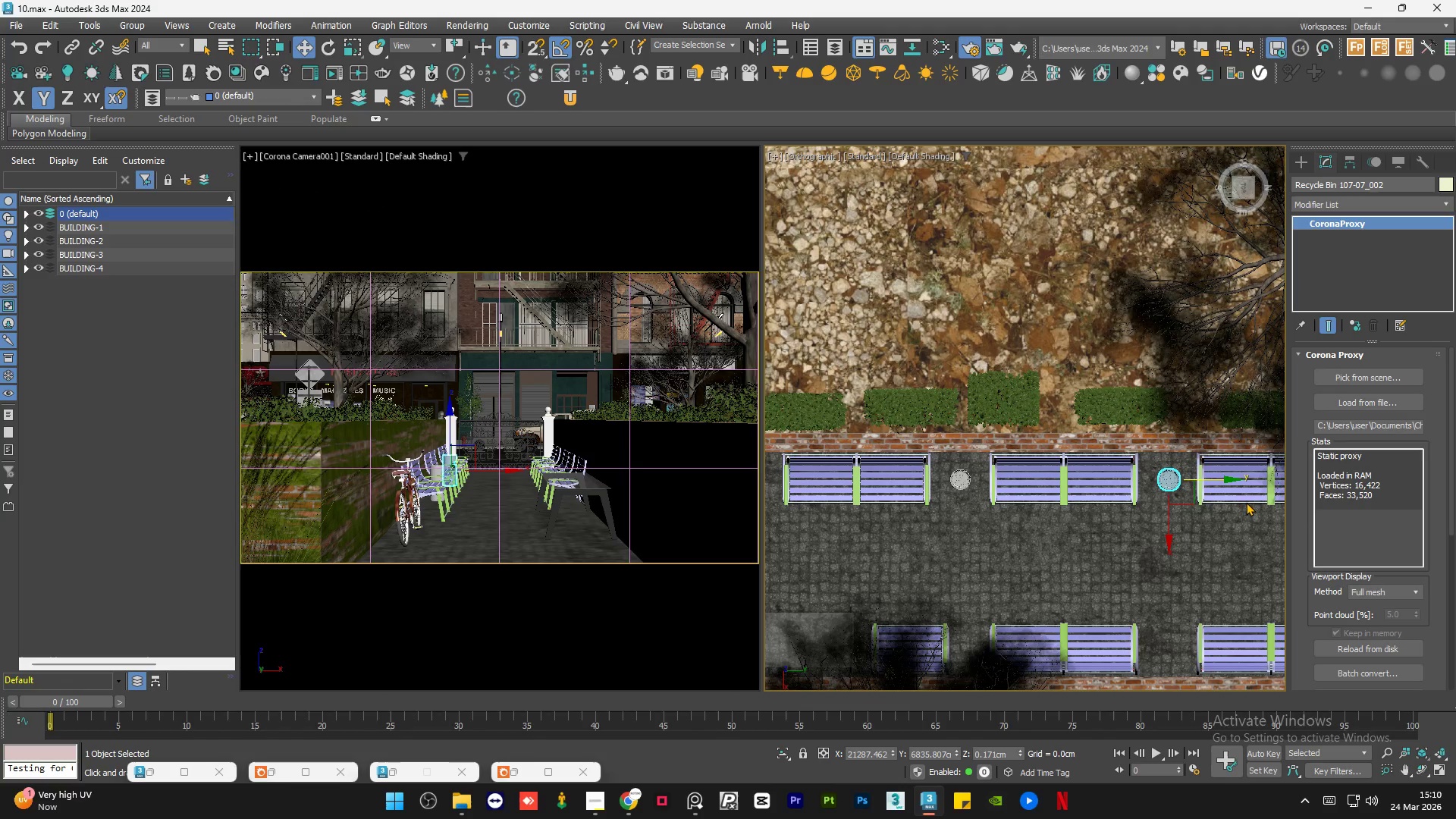 
scroll: coordinate [1225, 489], scroll_direction: up, amount: 5.0
 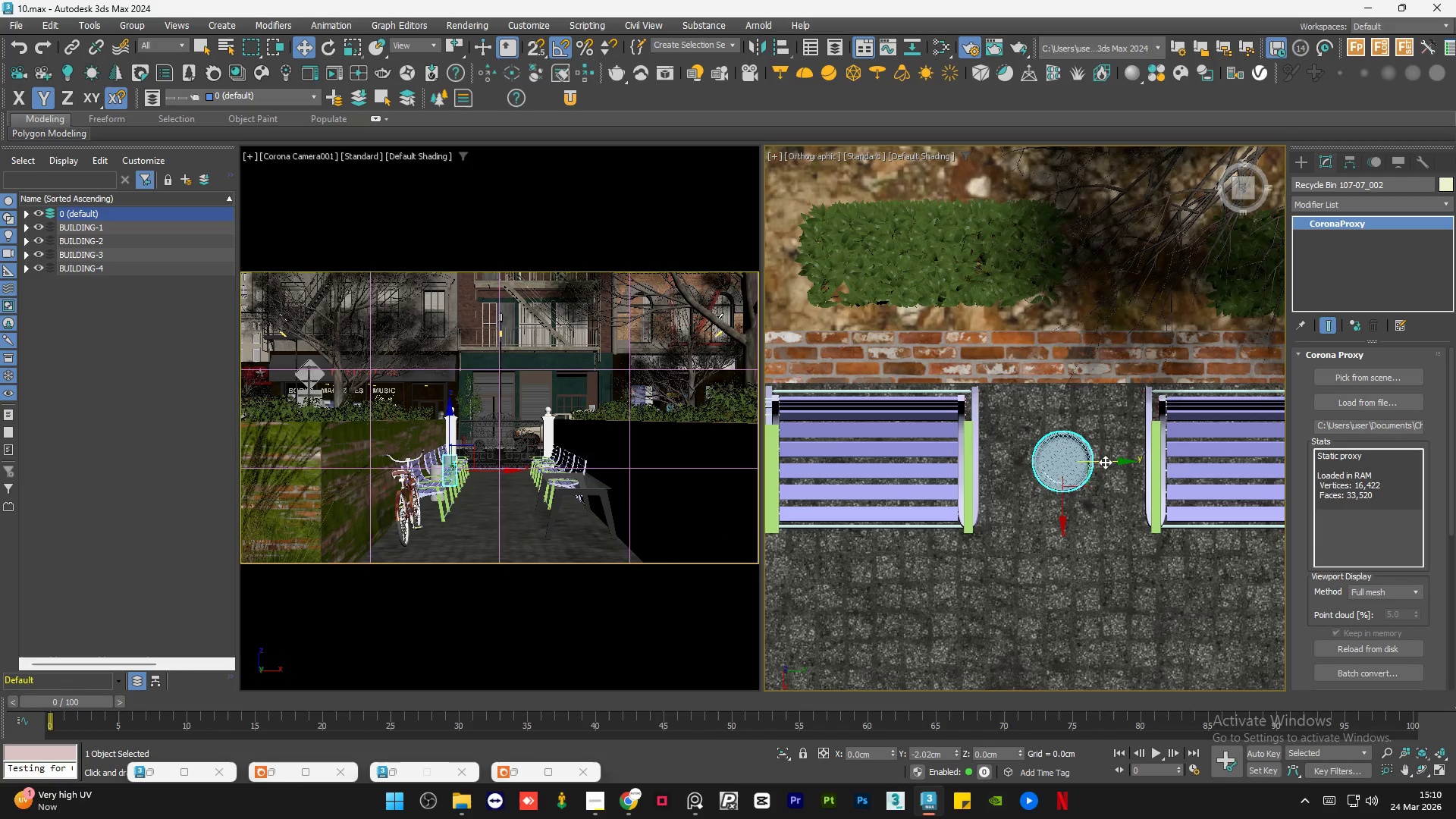 
scroll: coordinate [914, 456], scroll_direction: down, amount: 2.0
 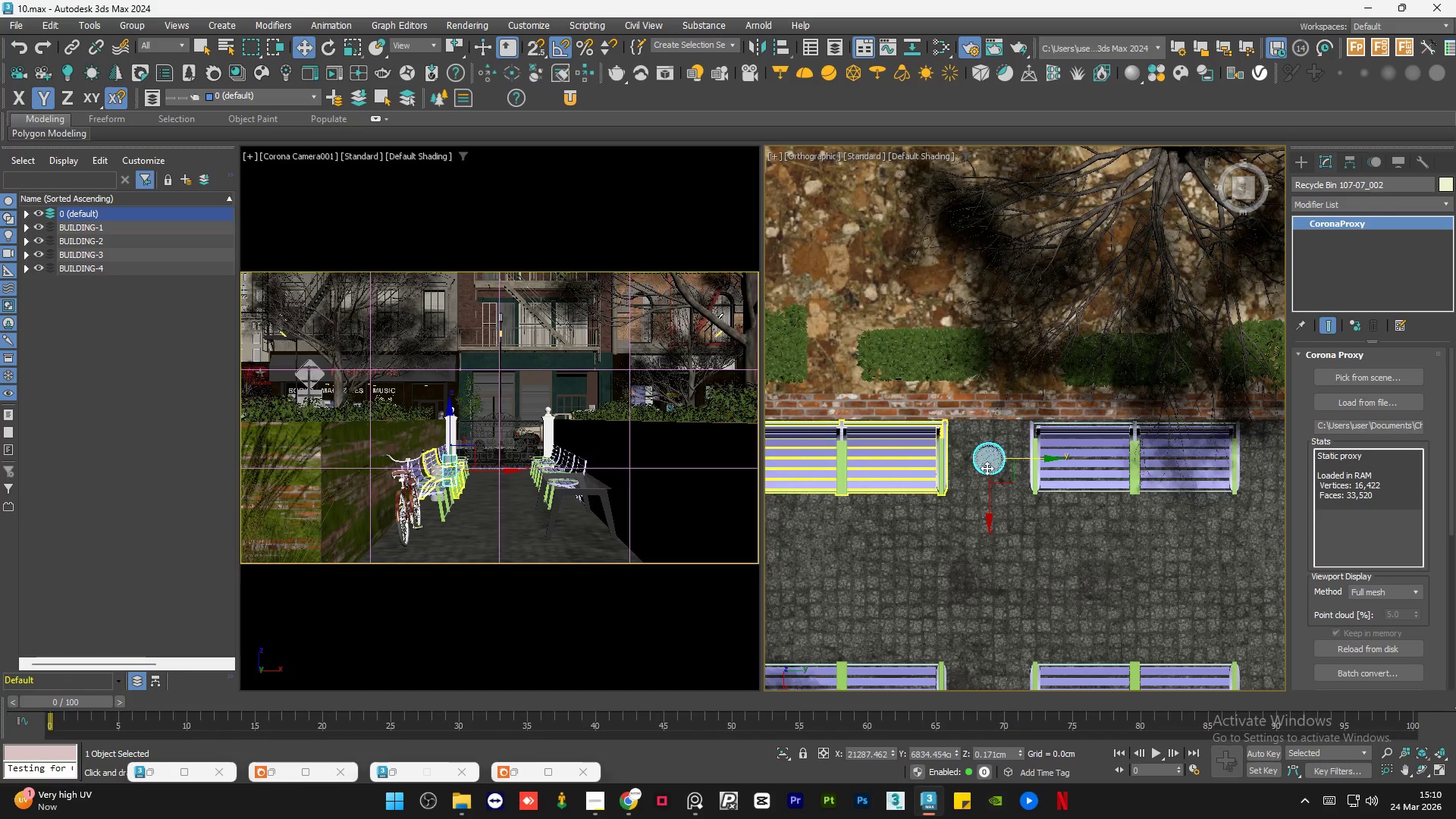 
hold_key(key=AltLeft, duration=1.0)
 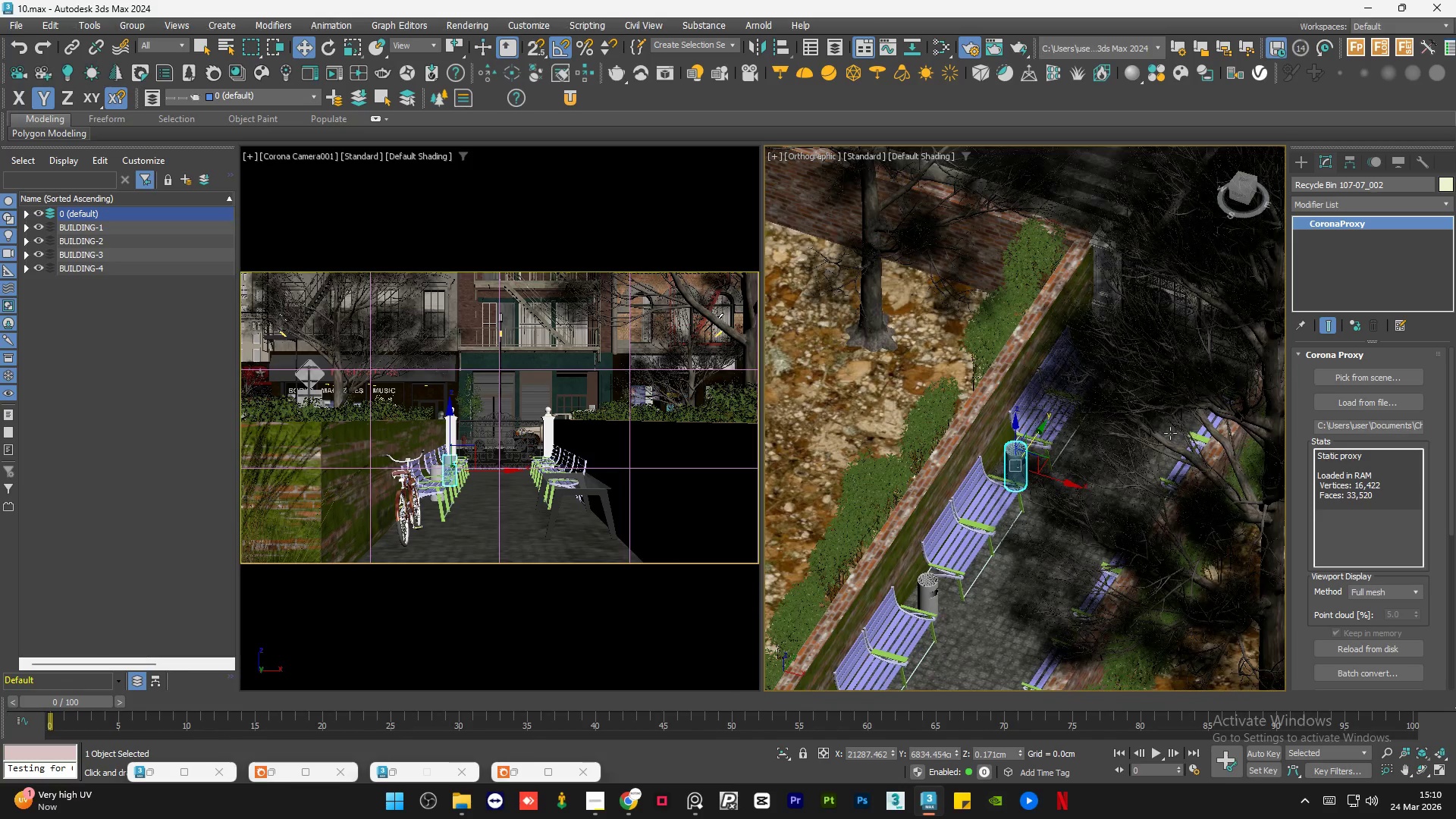 
scroll: coordinate [1079, 485], scroll_direction: down, amount: 1.0
 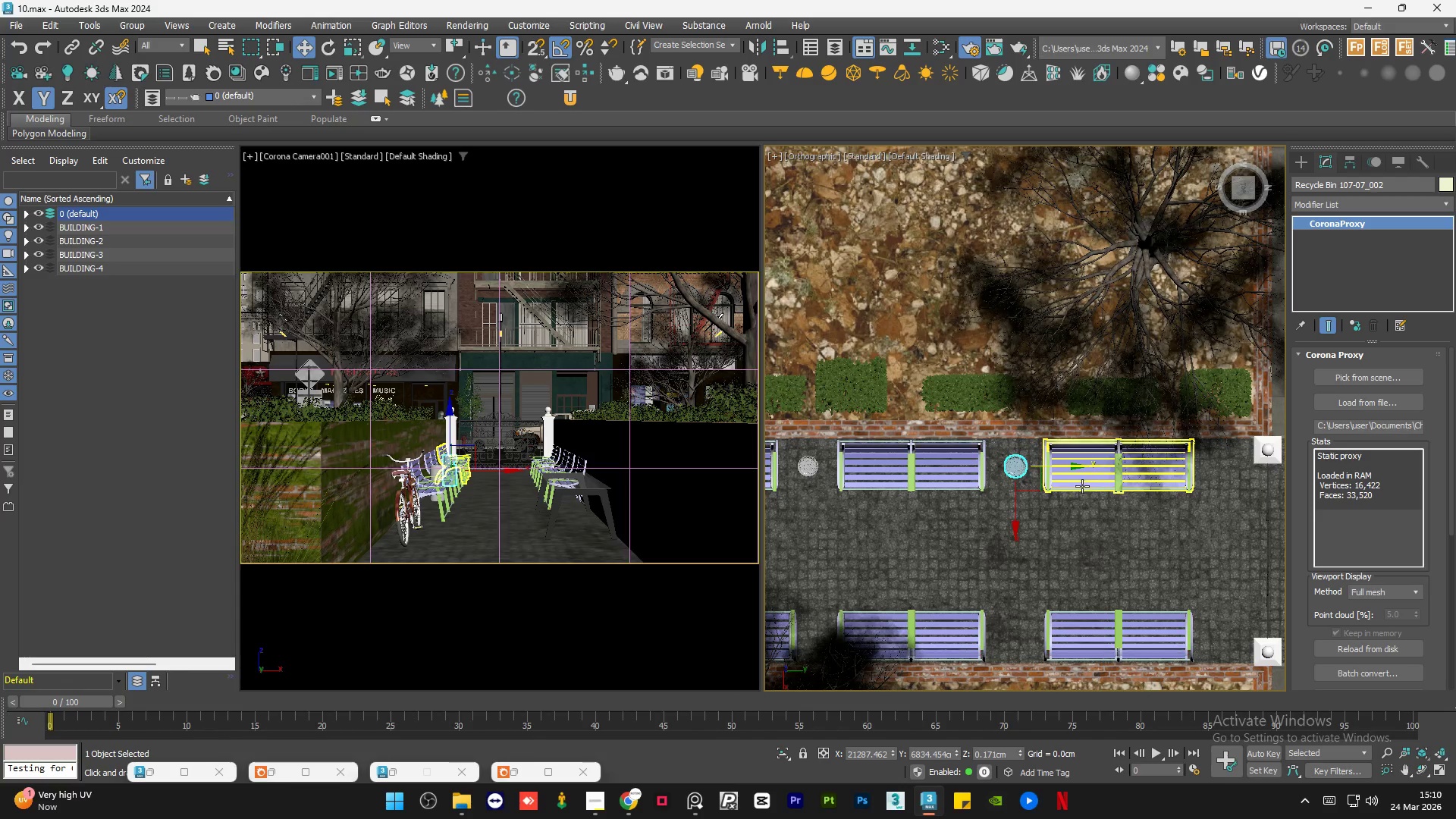 
hold_key(key=AltLeft, duration=1.52)
 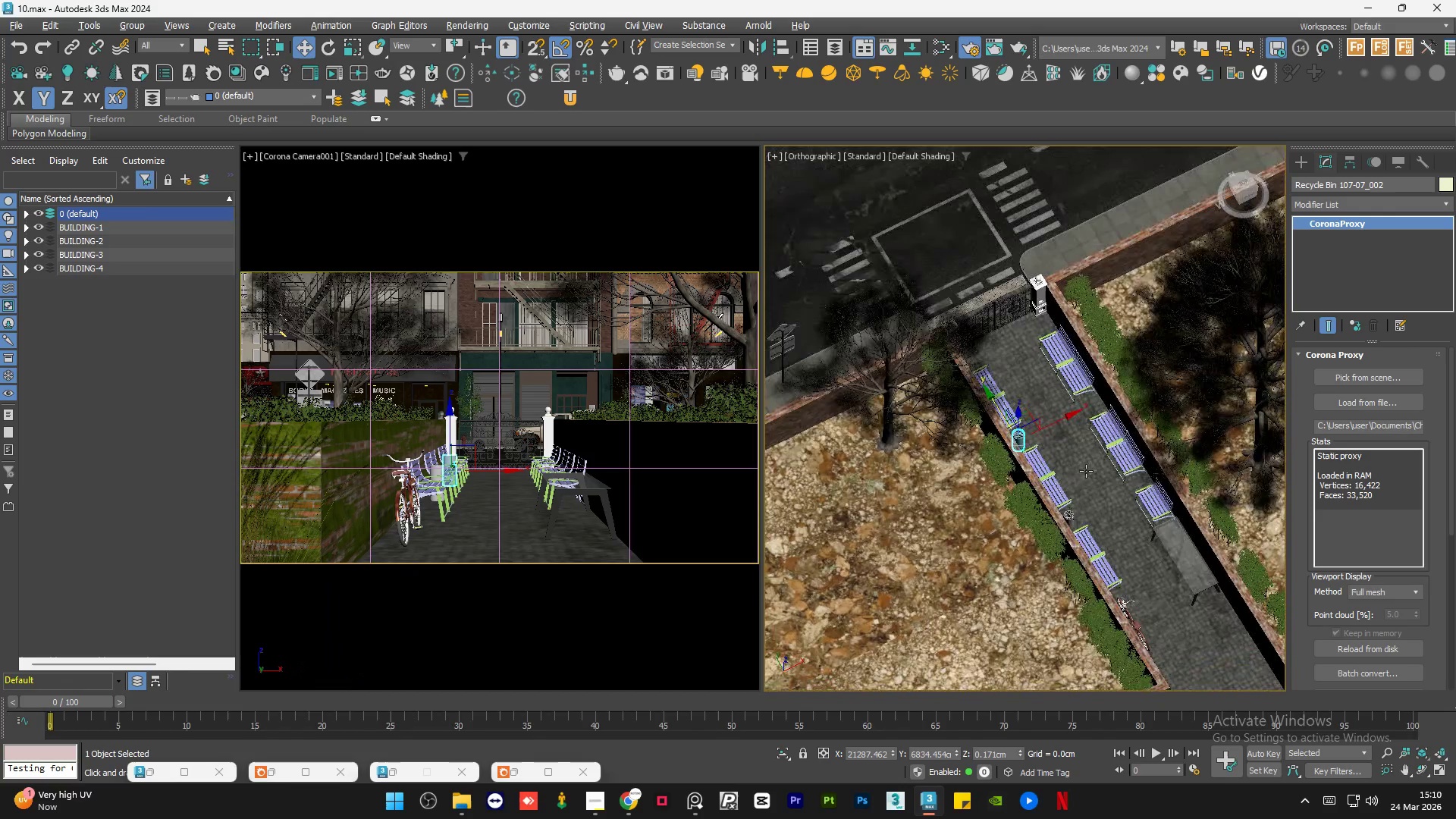 
scroll: coordinate [1010, 413], scroll_direction: down, amount: 2.0
 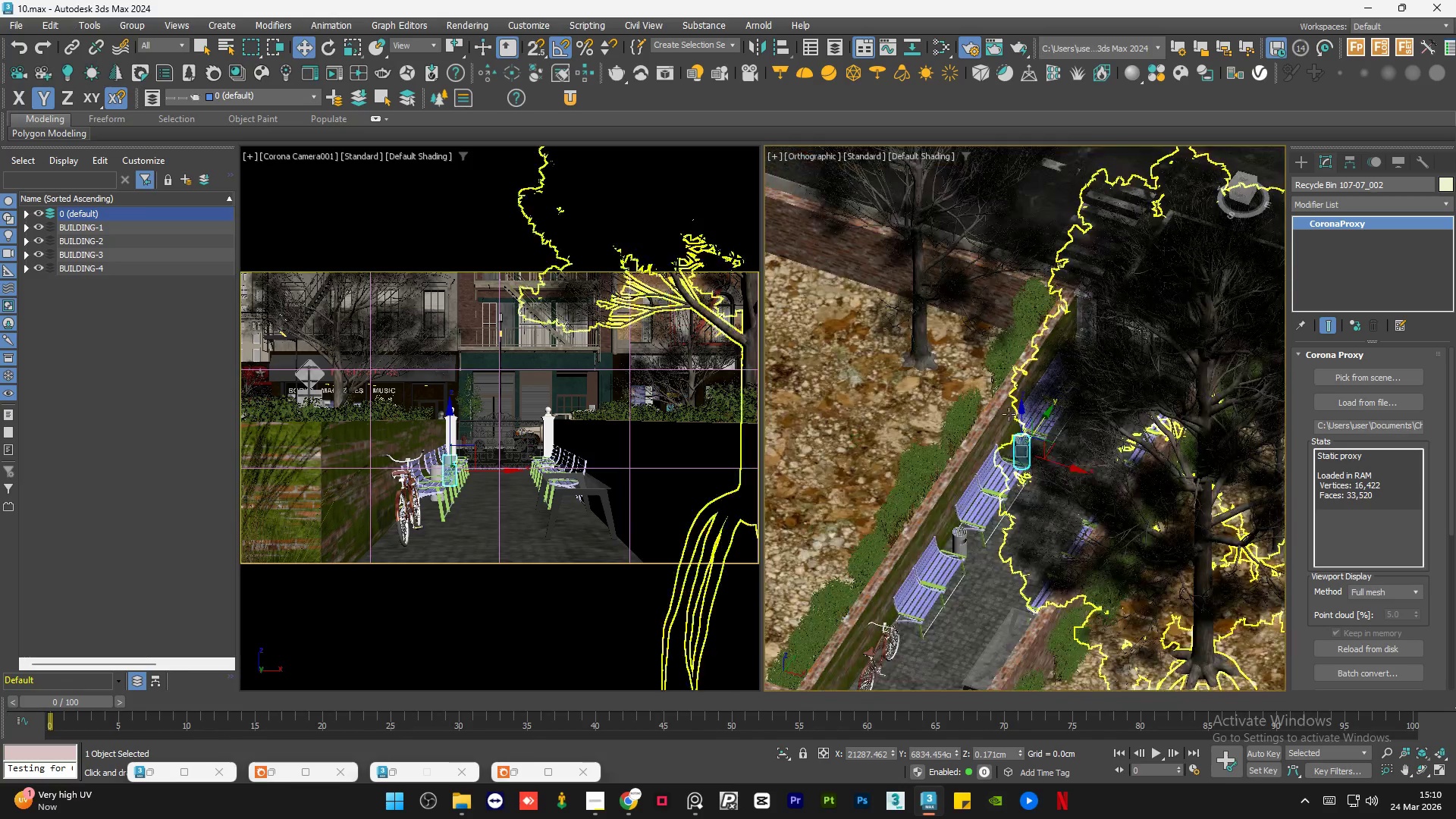 
hold_key(key=AltLeft, duration=1.5)
 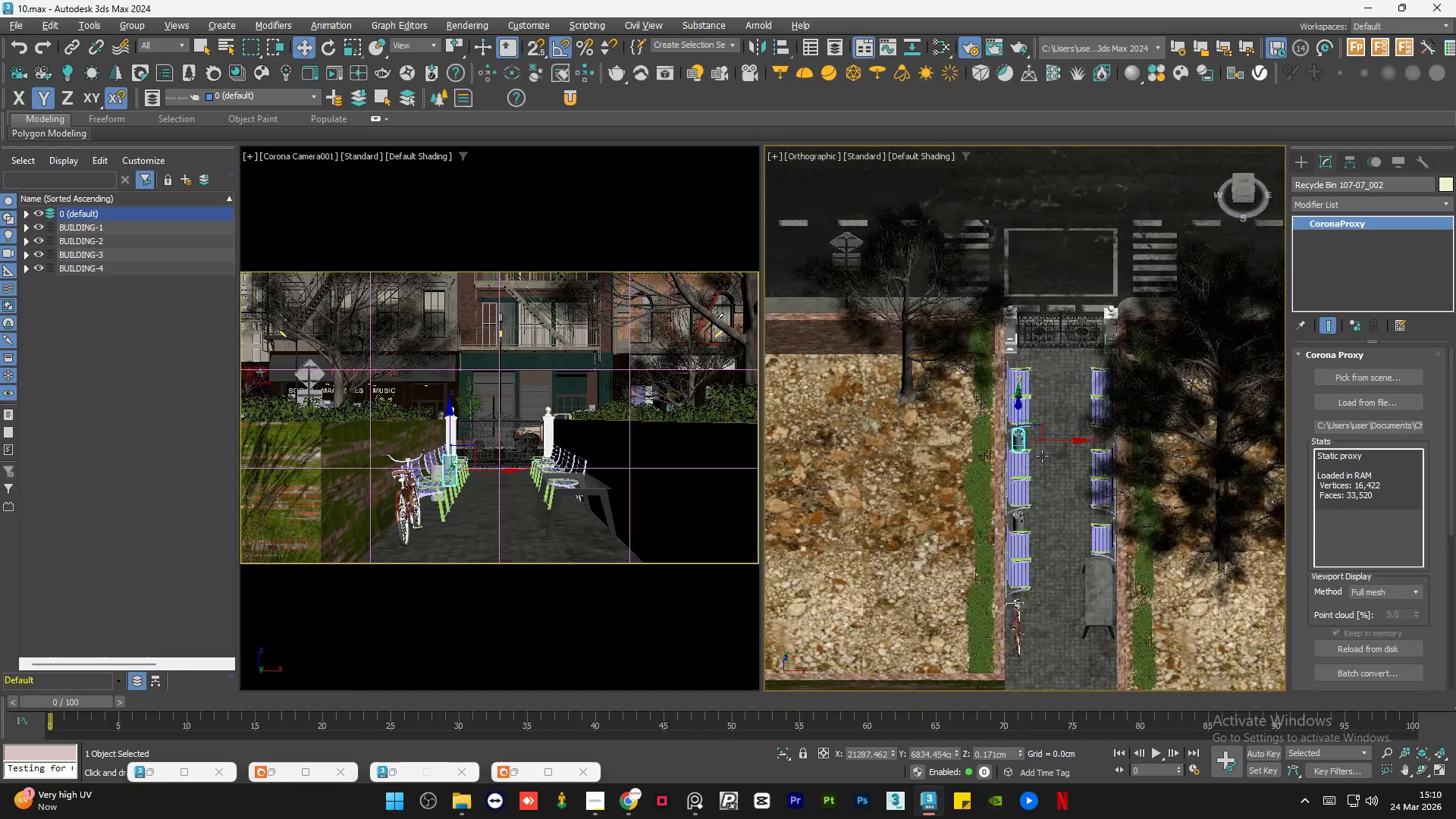 
key(Alt+AltLeft)
 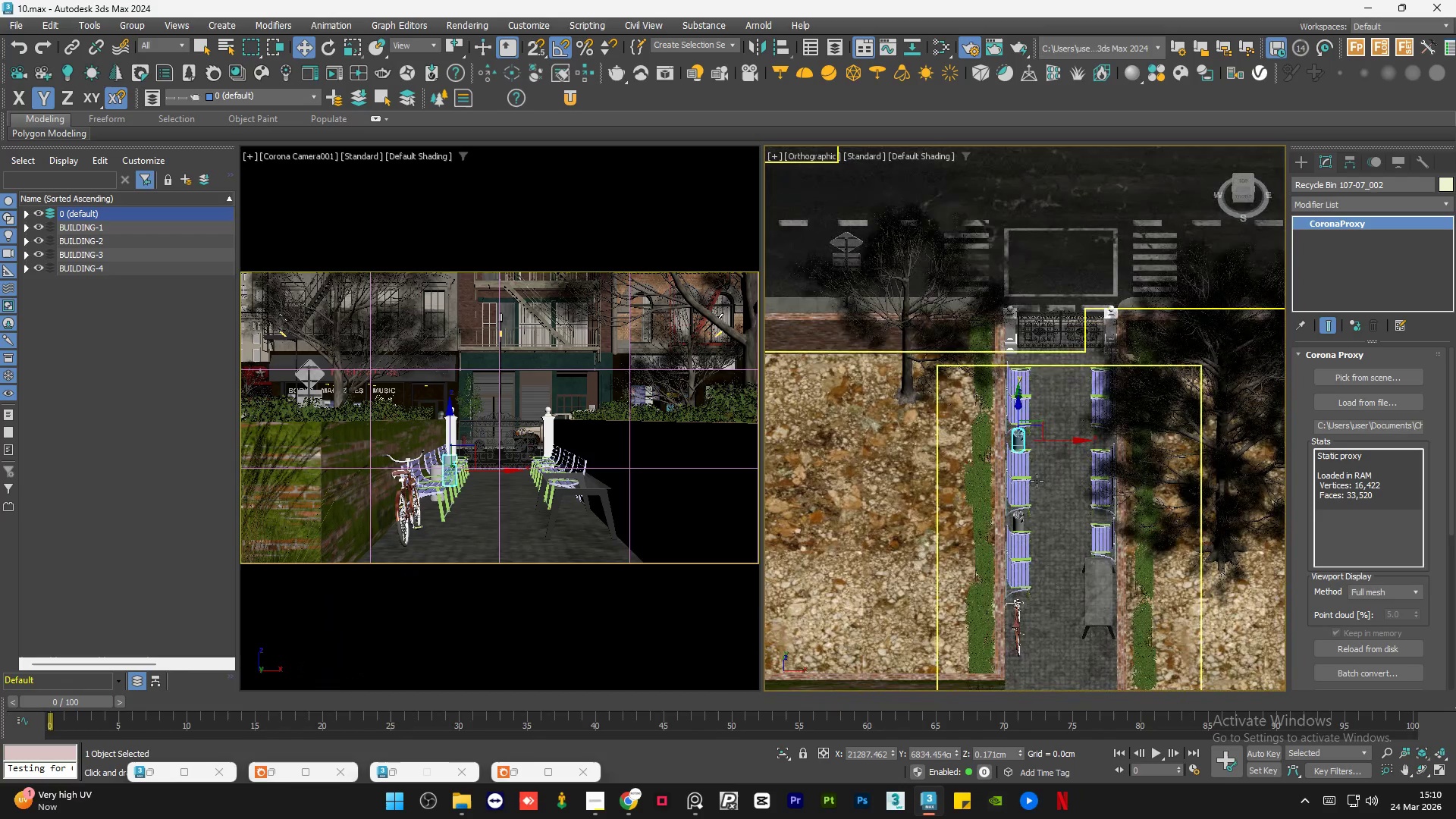 
hold_key(key=AltLeft, duration=0.48)
 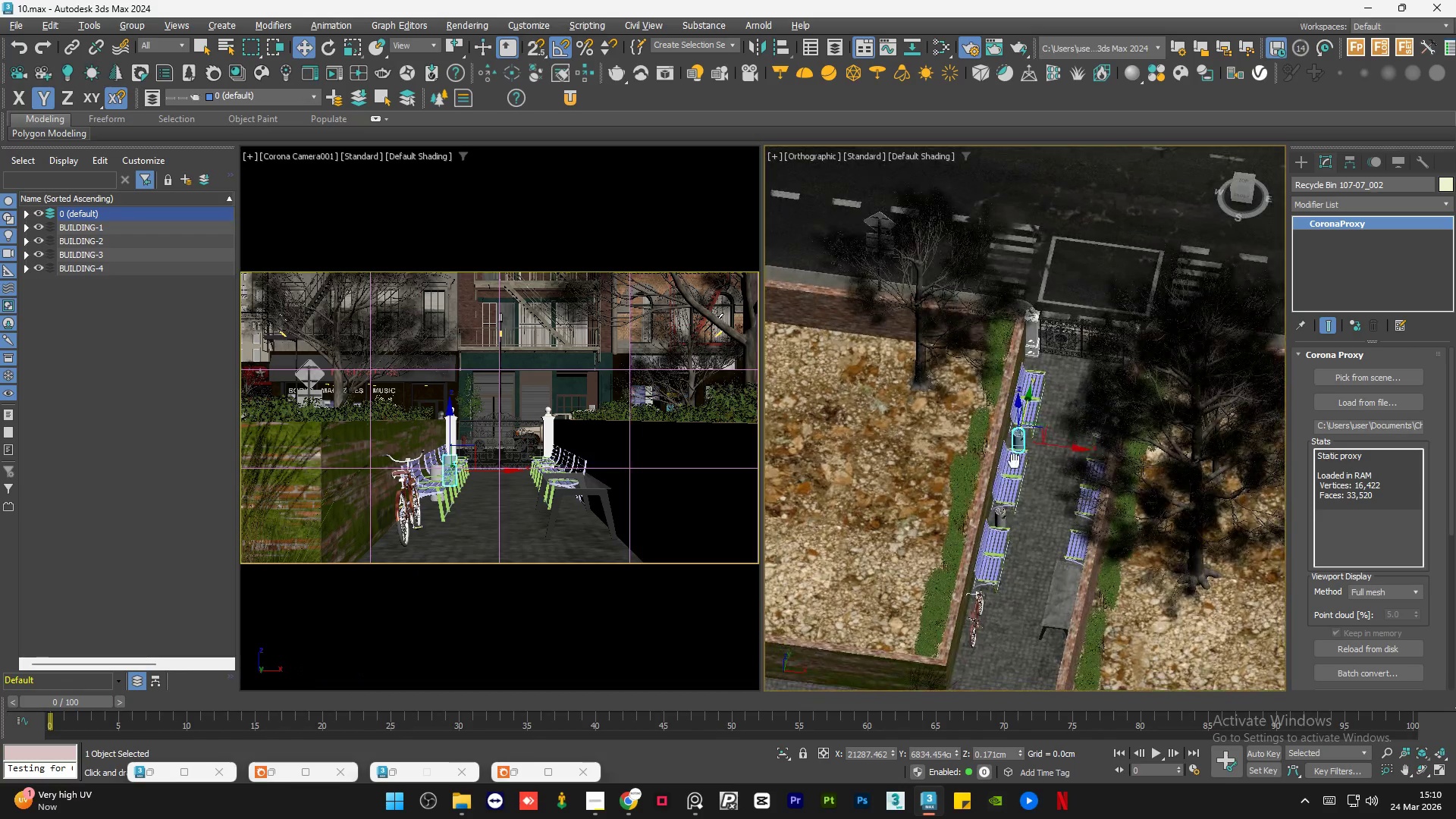 
scroll: coordinate [978, 350], scroll_direction: down, amount: 6.0
 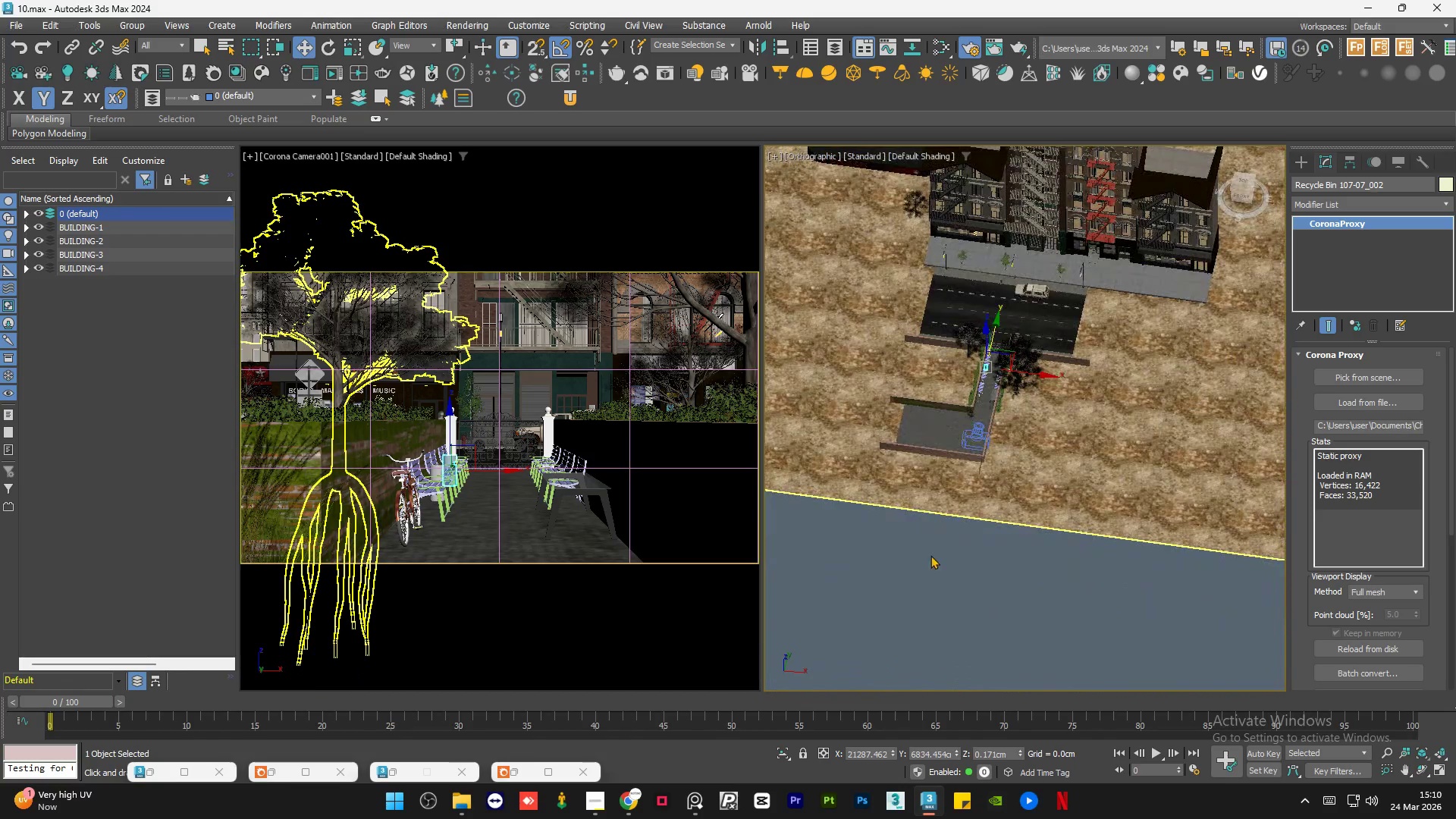 
left_click([930, 556])
 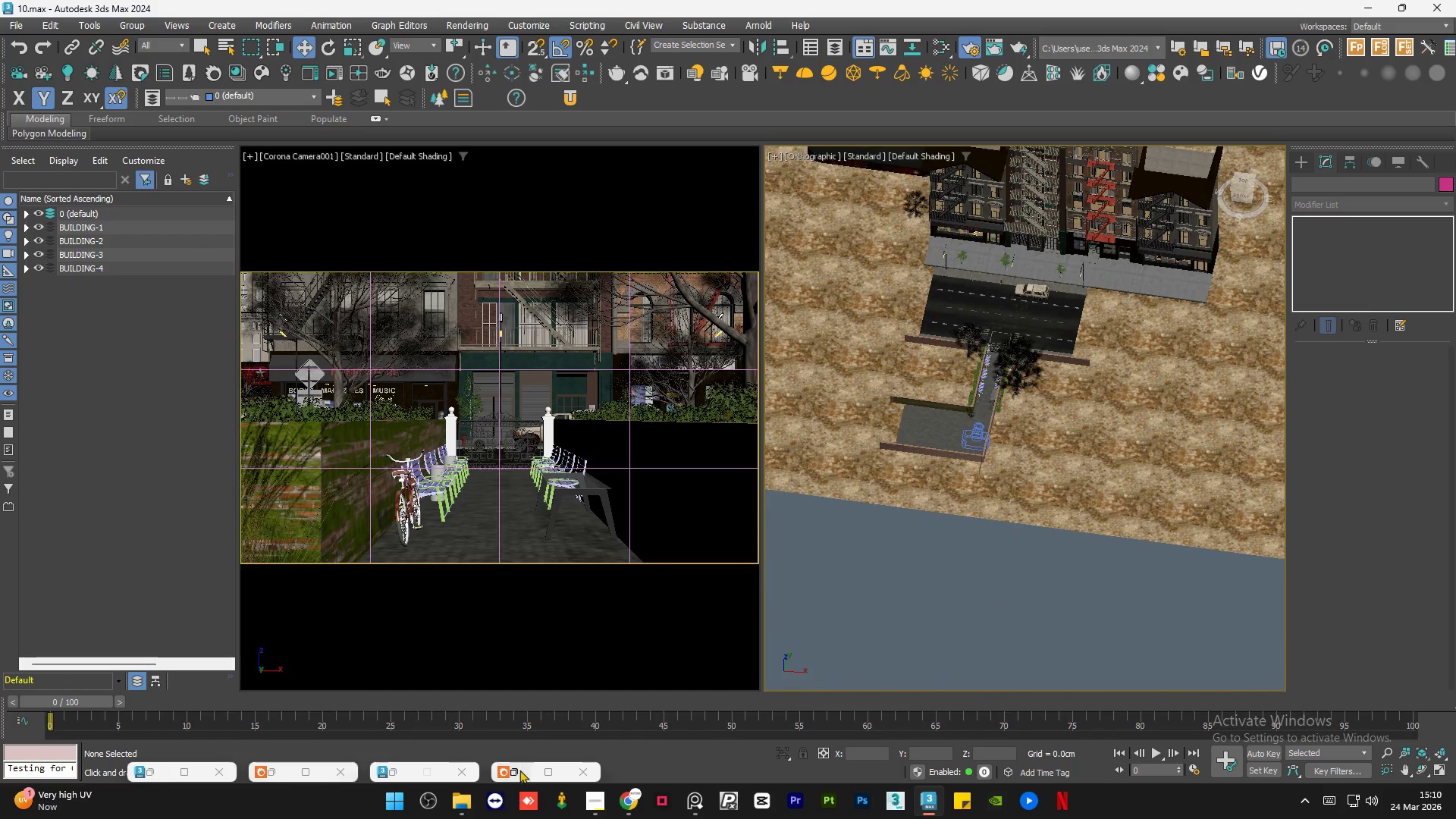 
left_click([519, 770])
 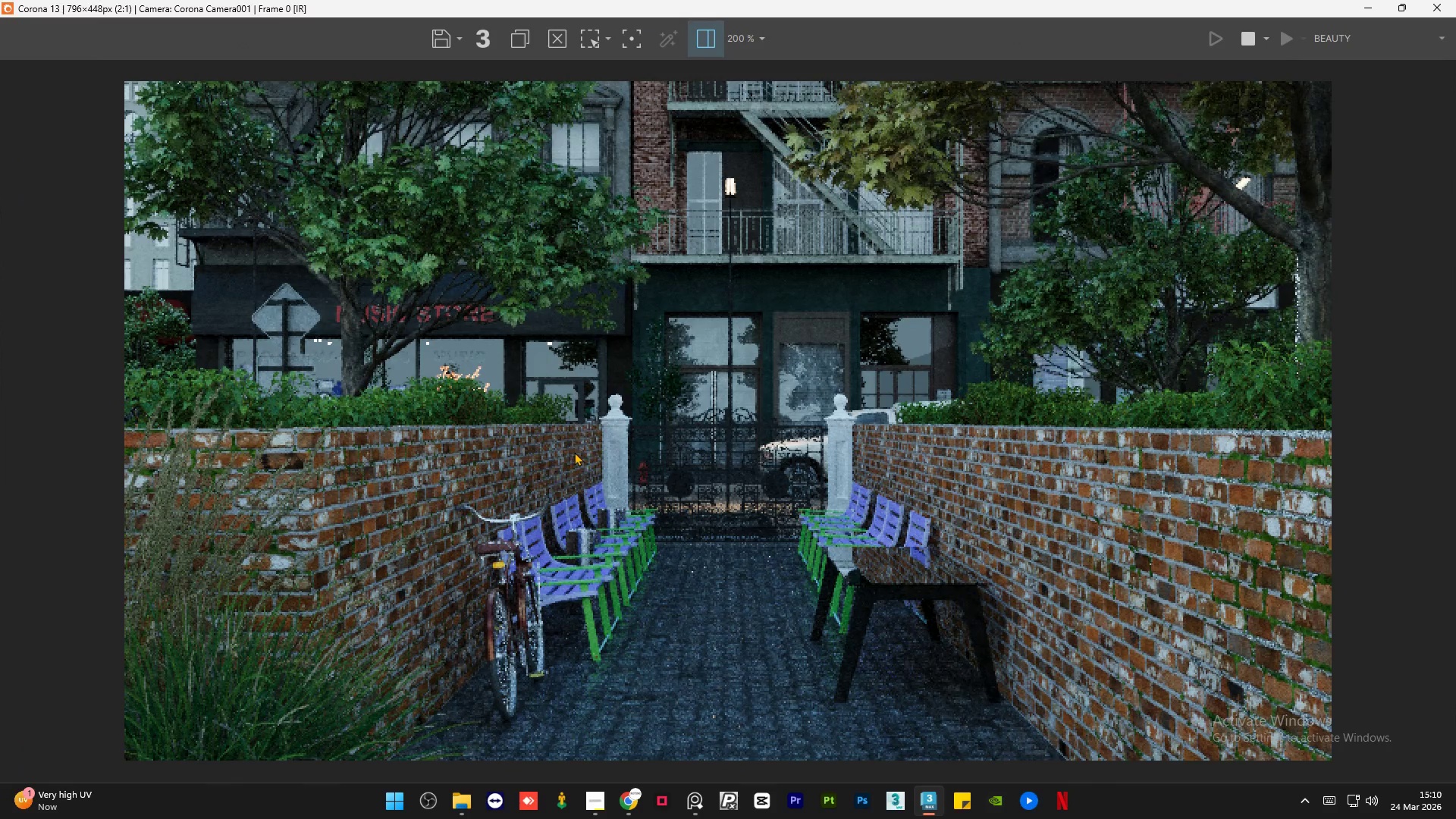 
scroll: coordinate [580, 555], scroll_direction: up, amount: 1.0
 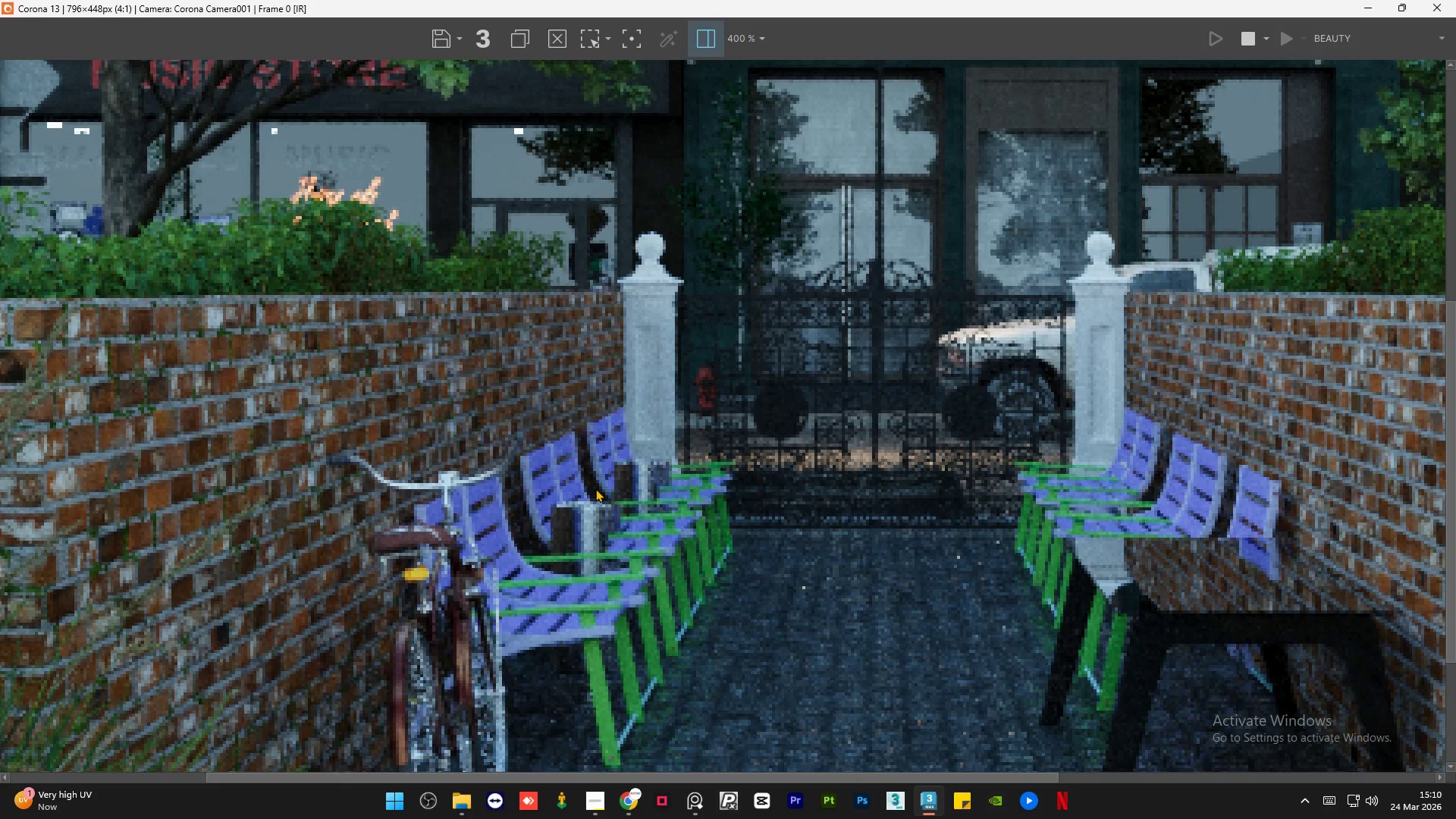 
scroll: coordinate [595, 488], scroll_direction: down, amount: 1.0
 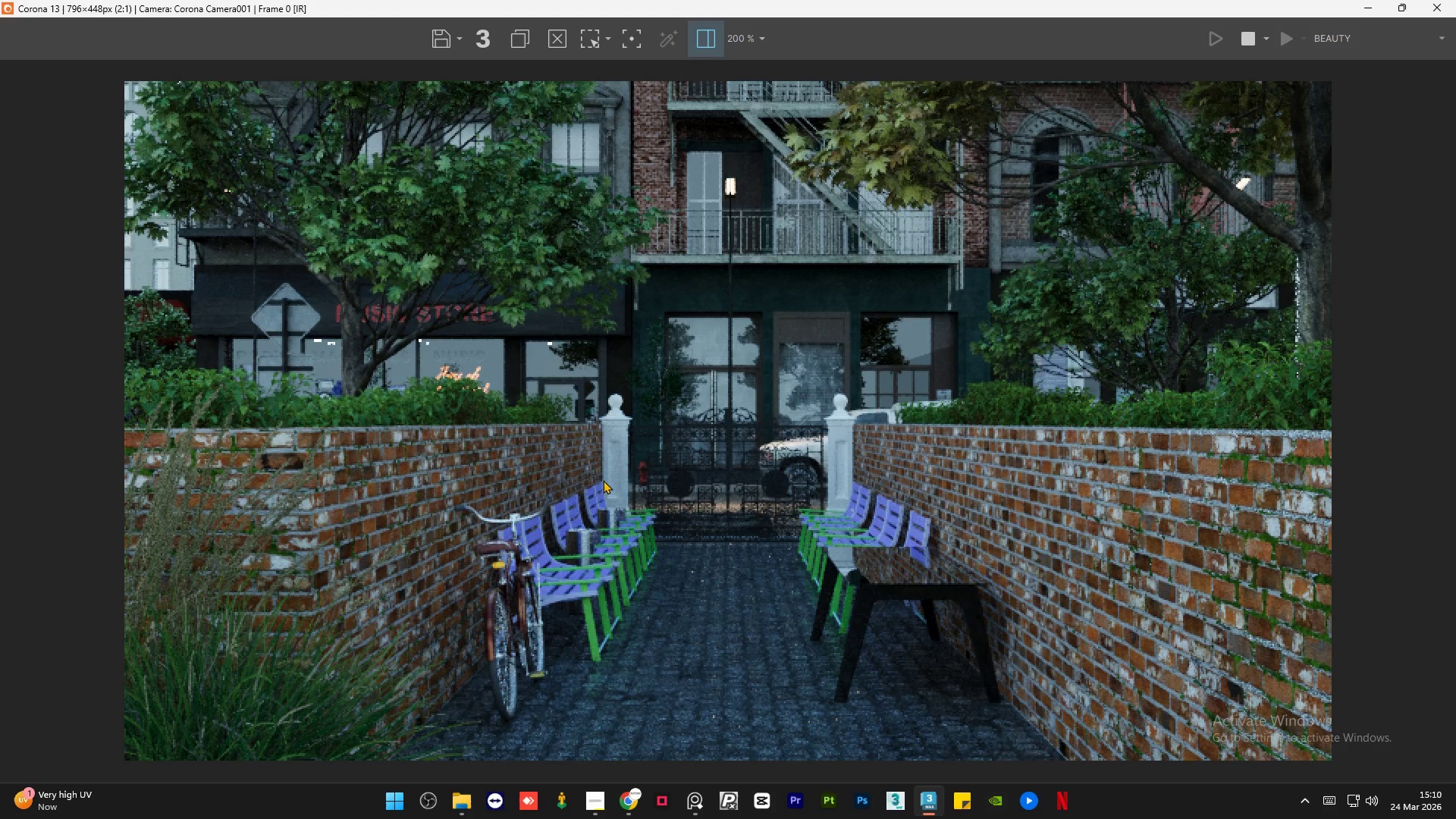 
left_click([1368, 3])
 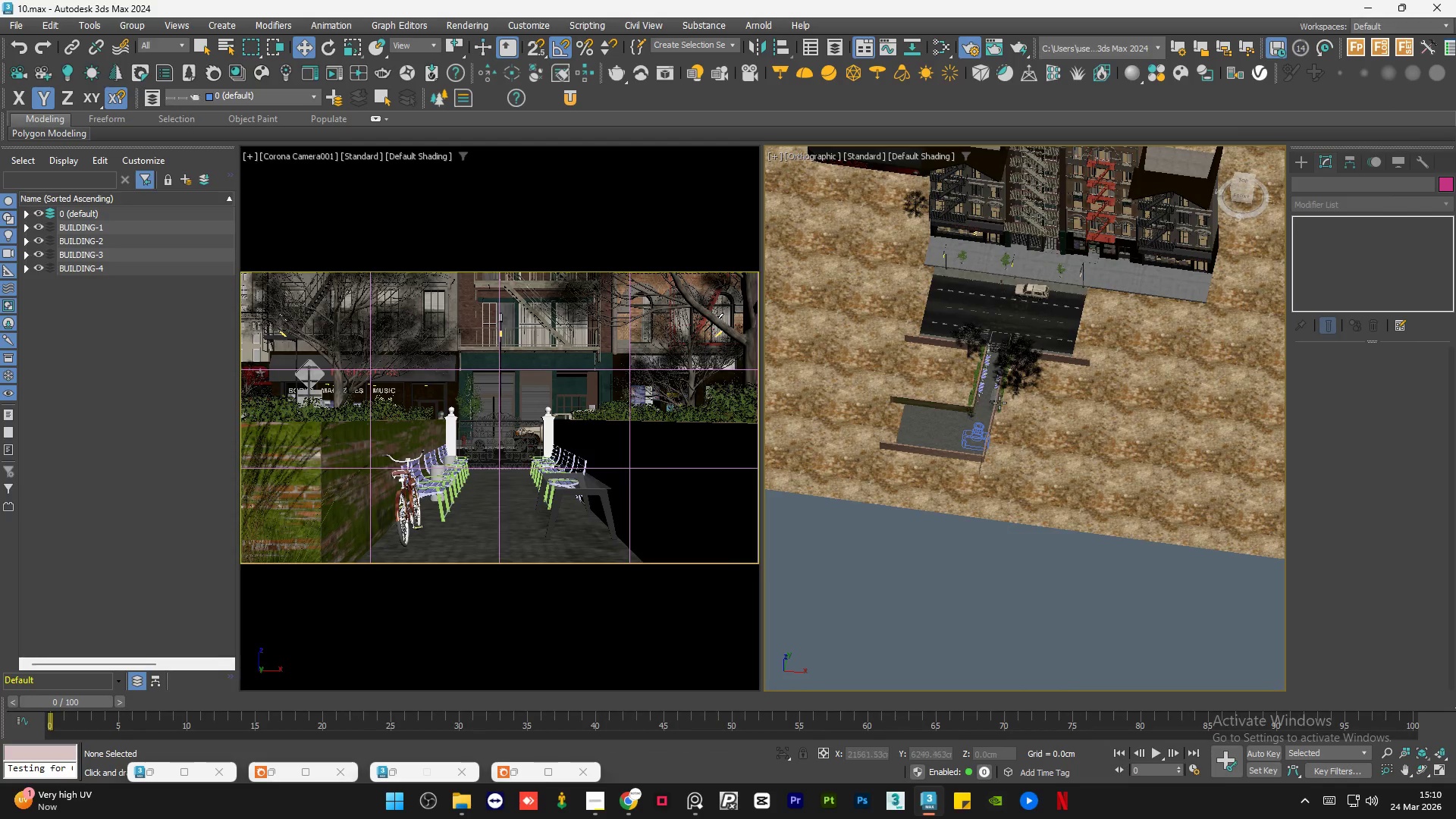 
left_click([970, 344])
 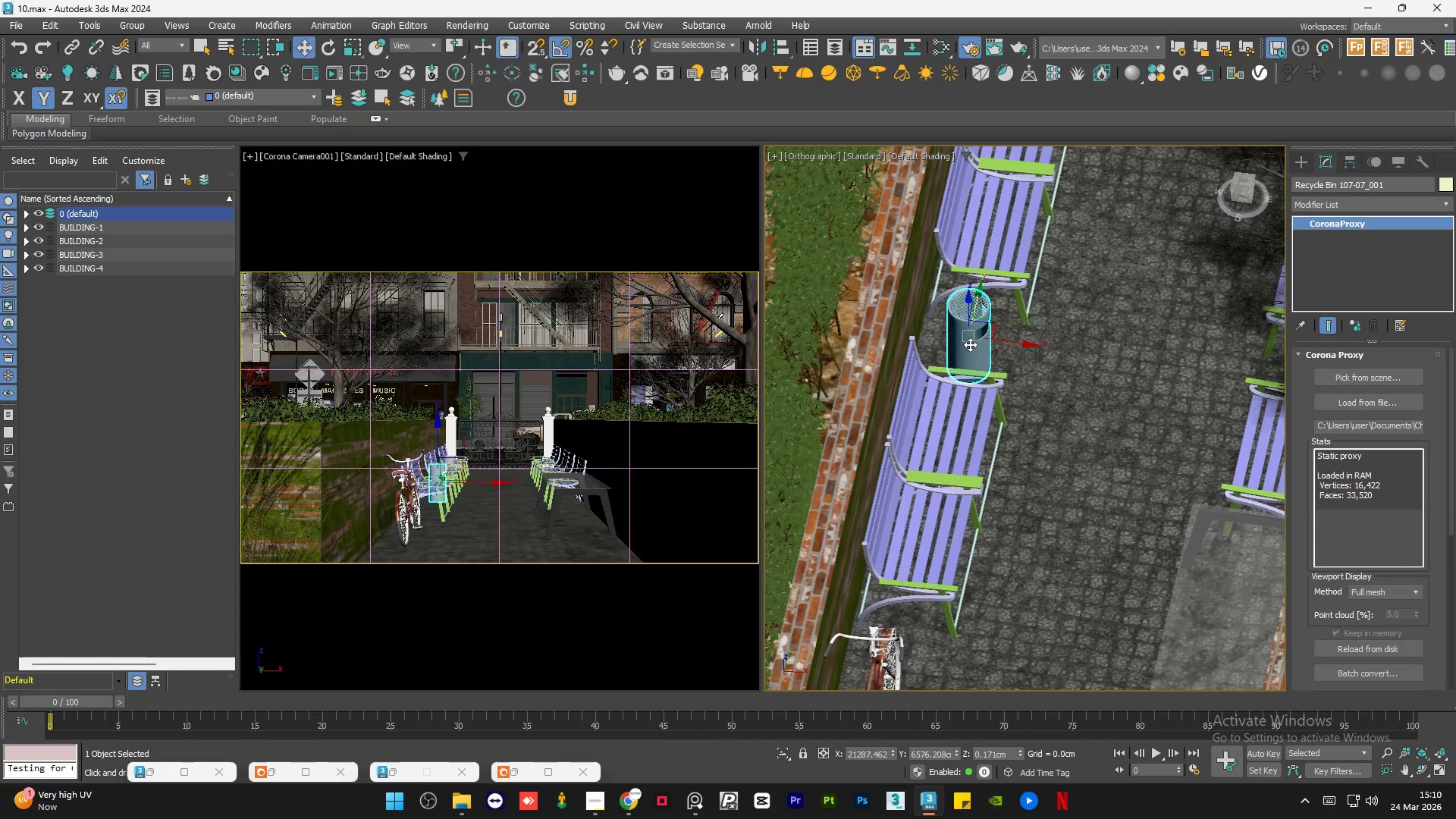 
scroll: coordinate [970, 345], scroll_direction: up, amount: 11.0
 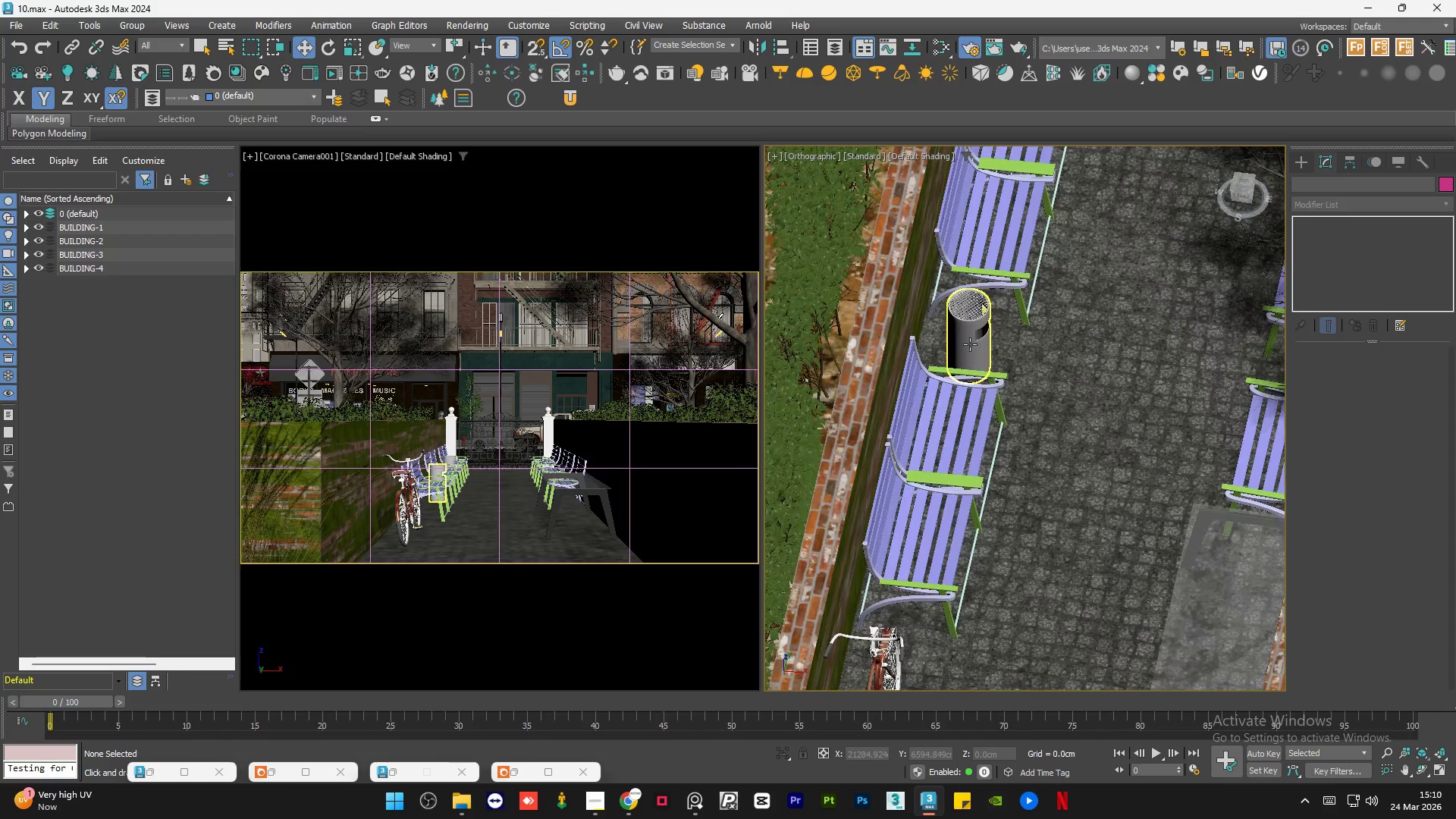 
key(Delete)
 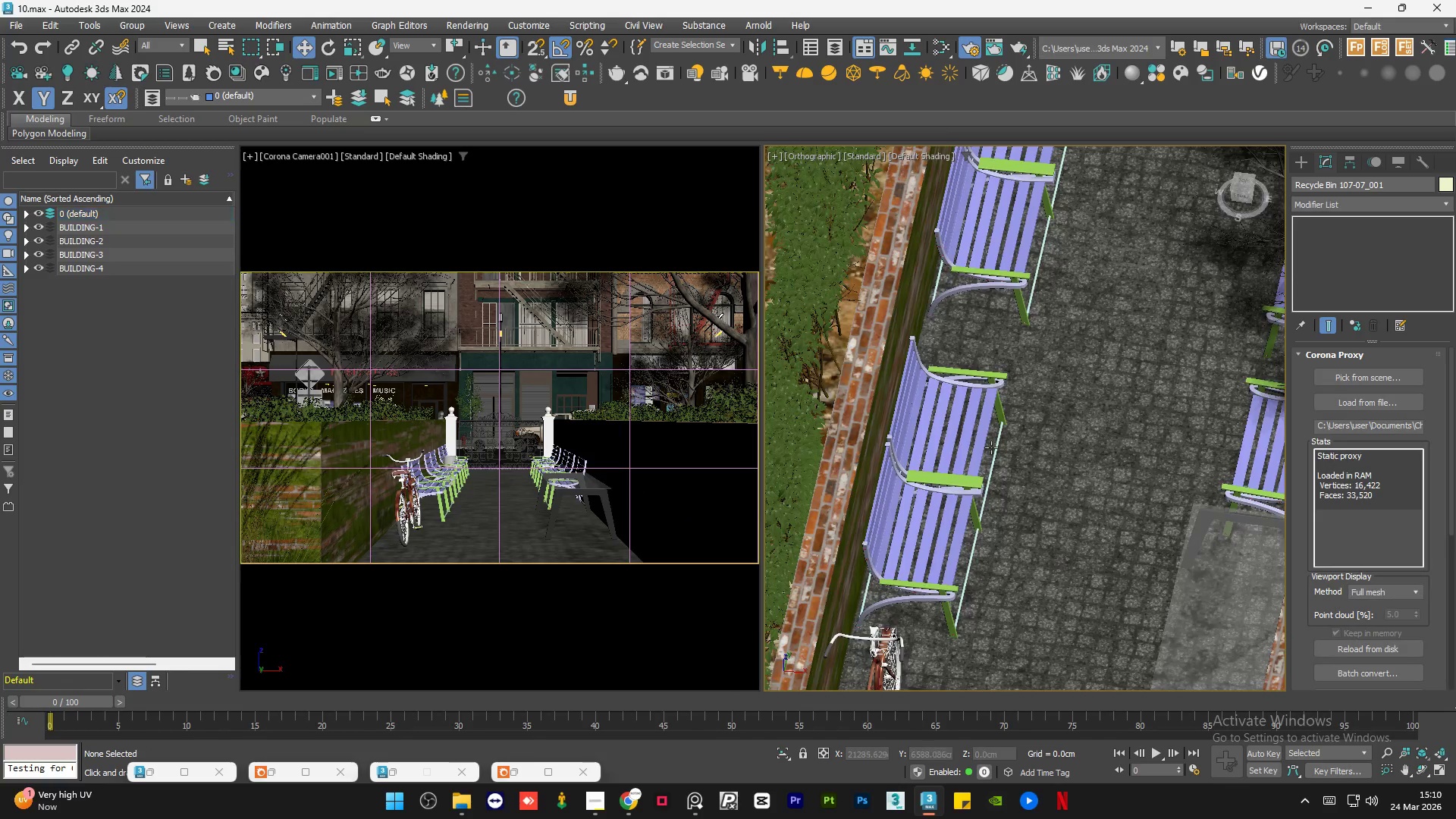 
scroll: coordinate [1001, 483], scroll_direction: down, amount: 2.0
 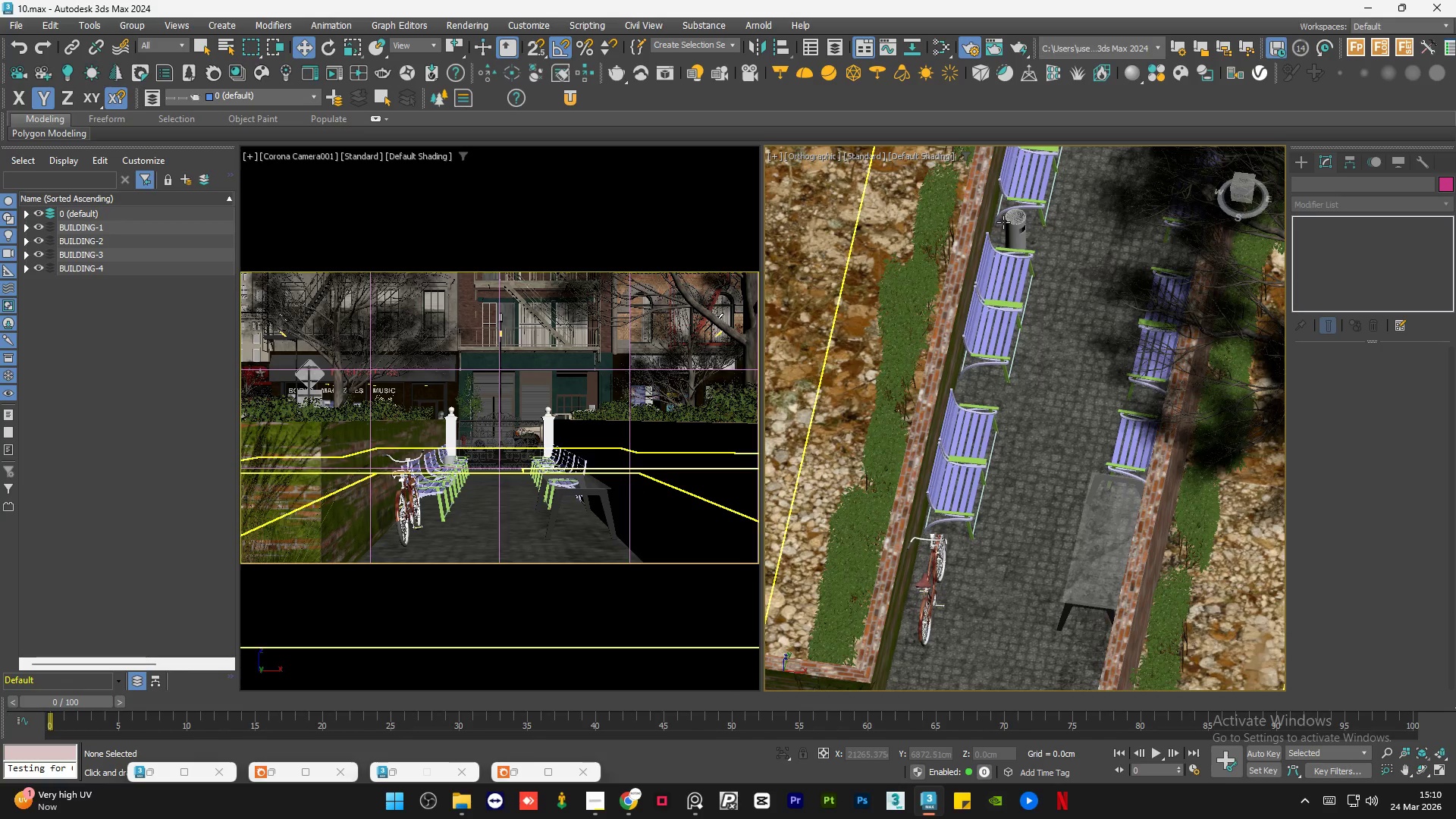 
left_click([1018, 224])
 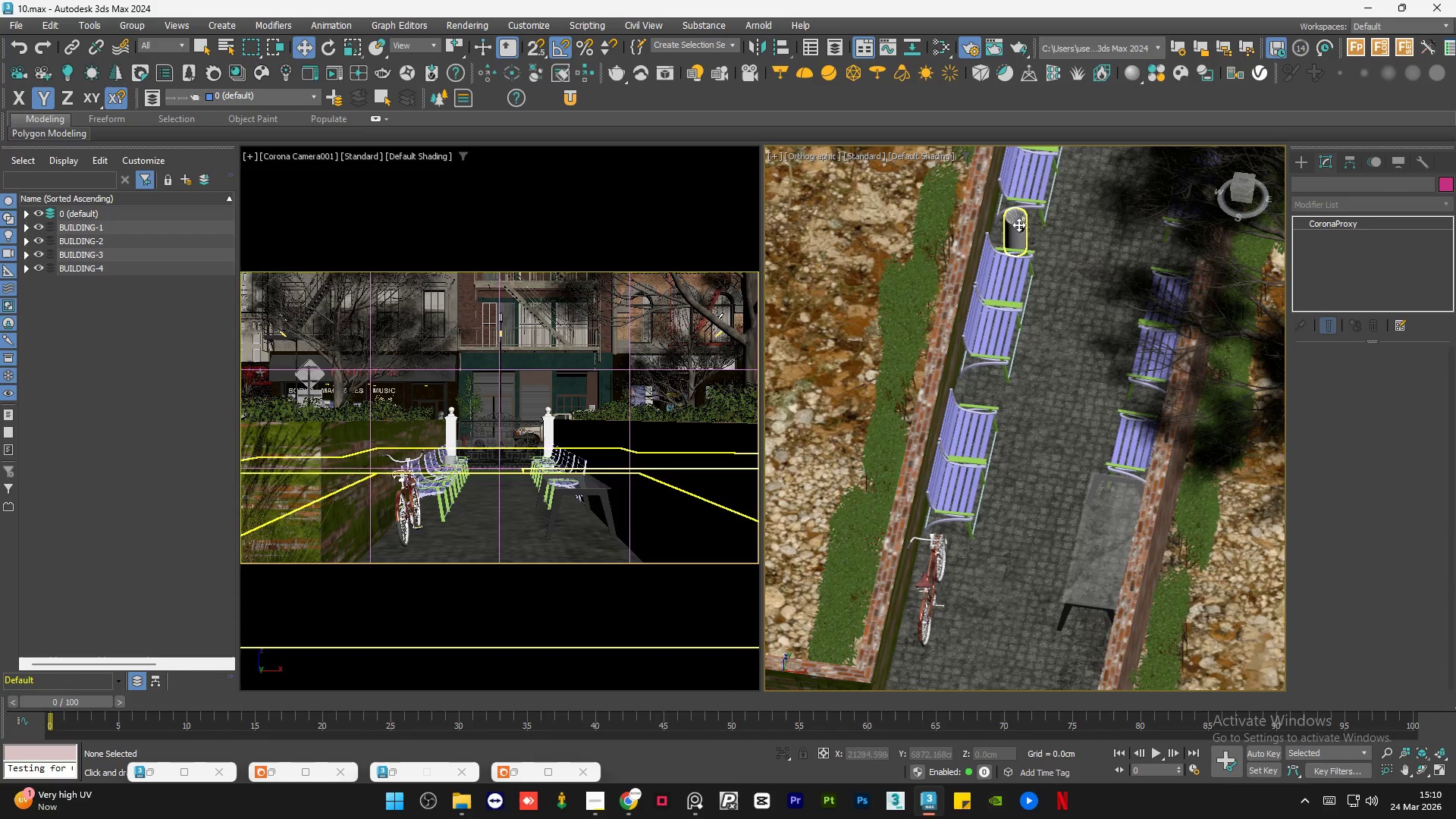 
key(Delete)
 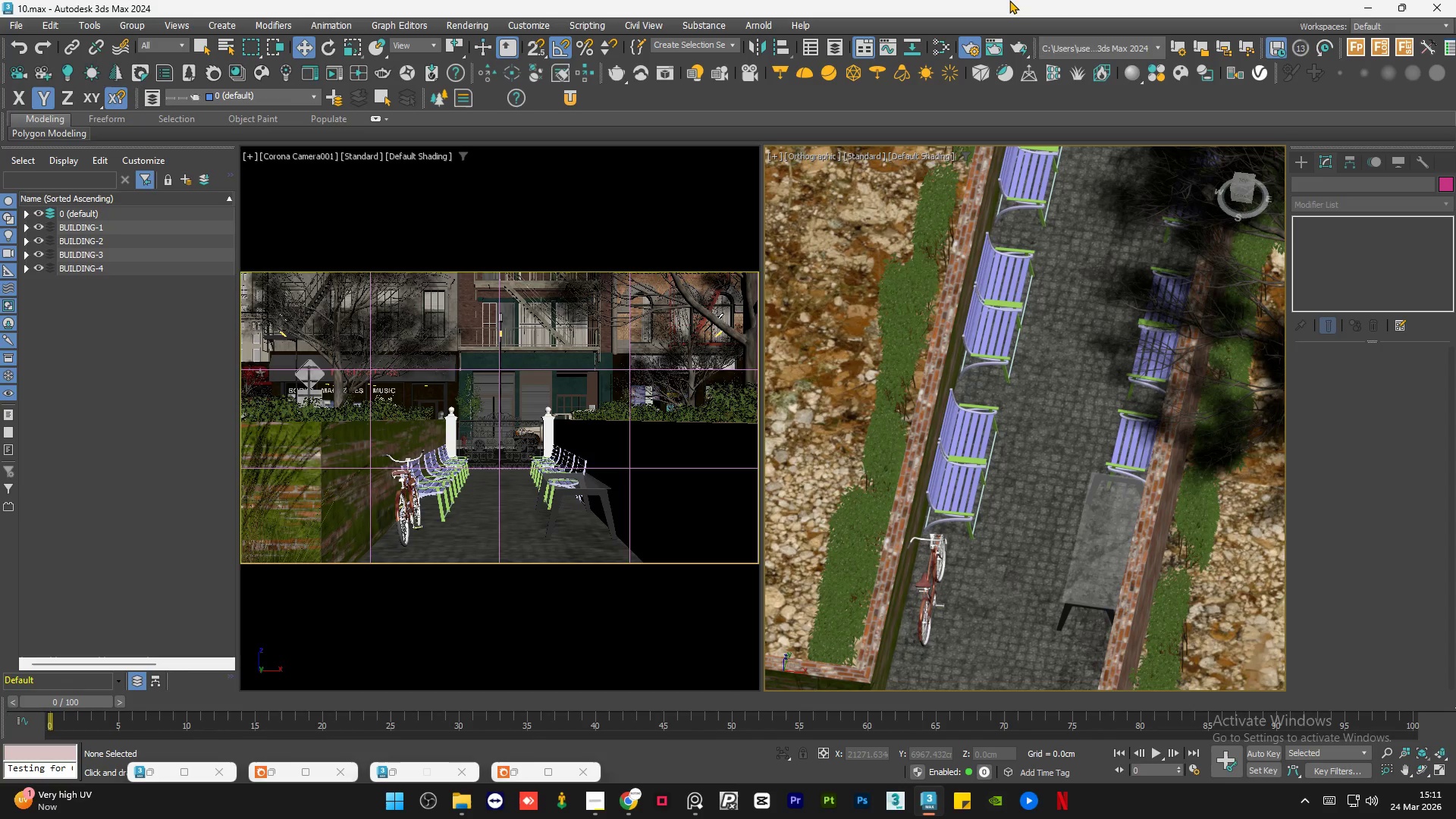 
wait(60.69)
 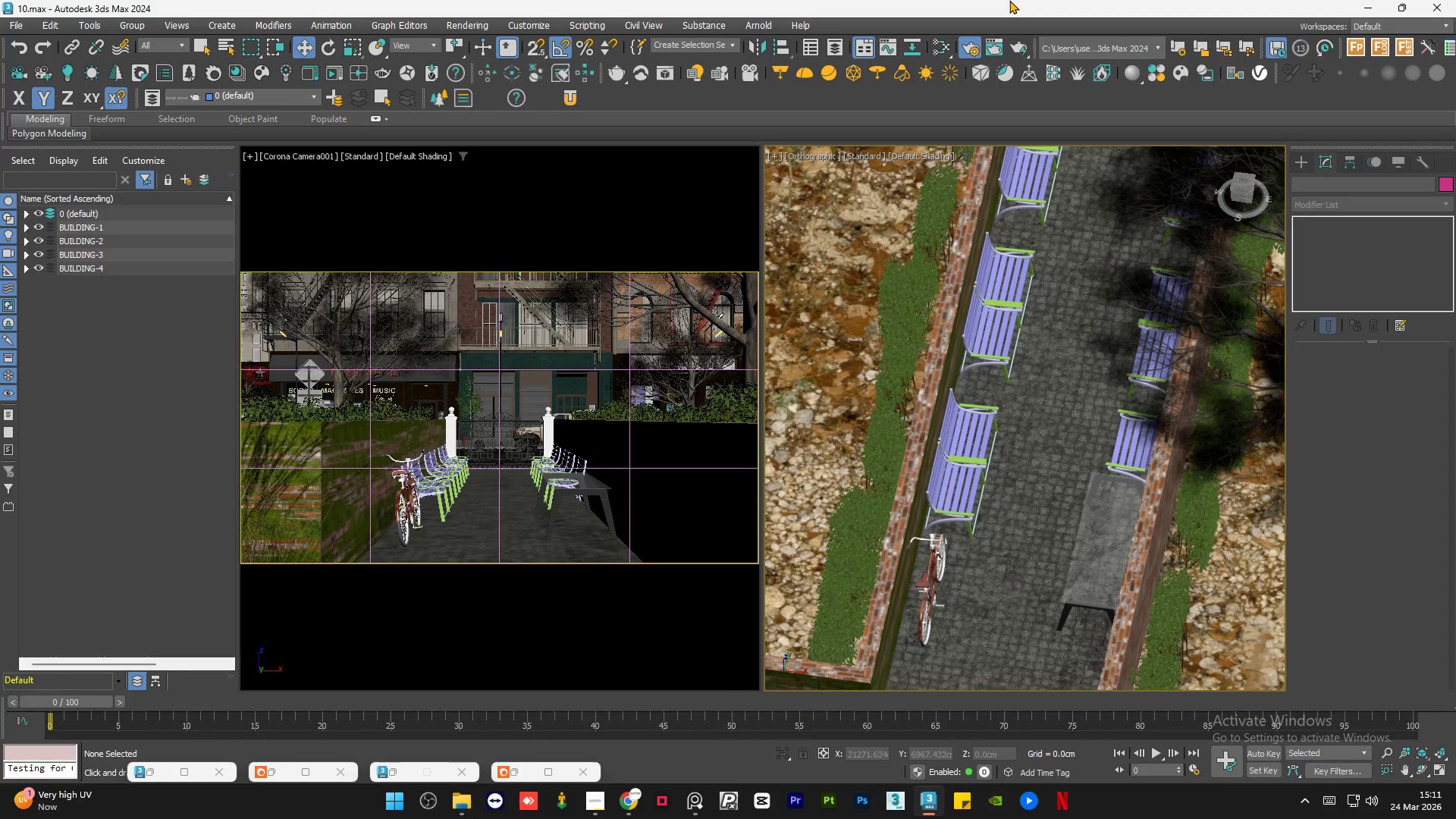 
left_click([585, 803])